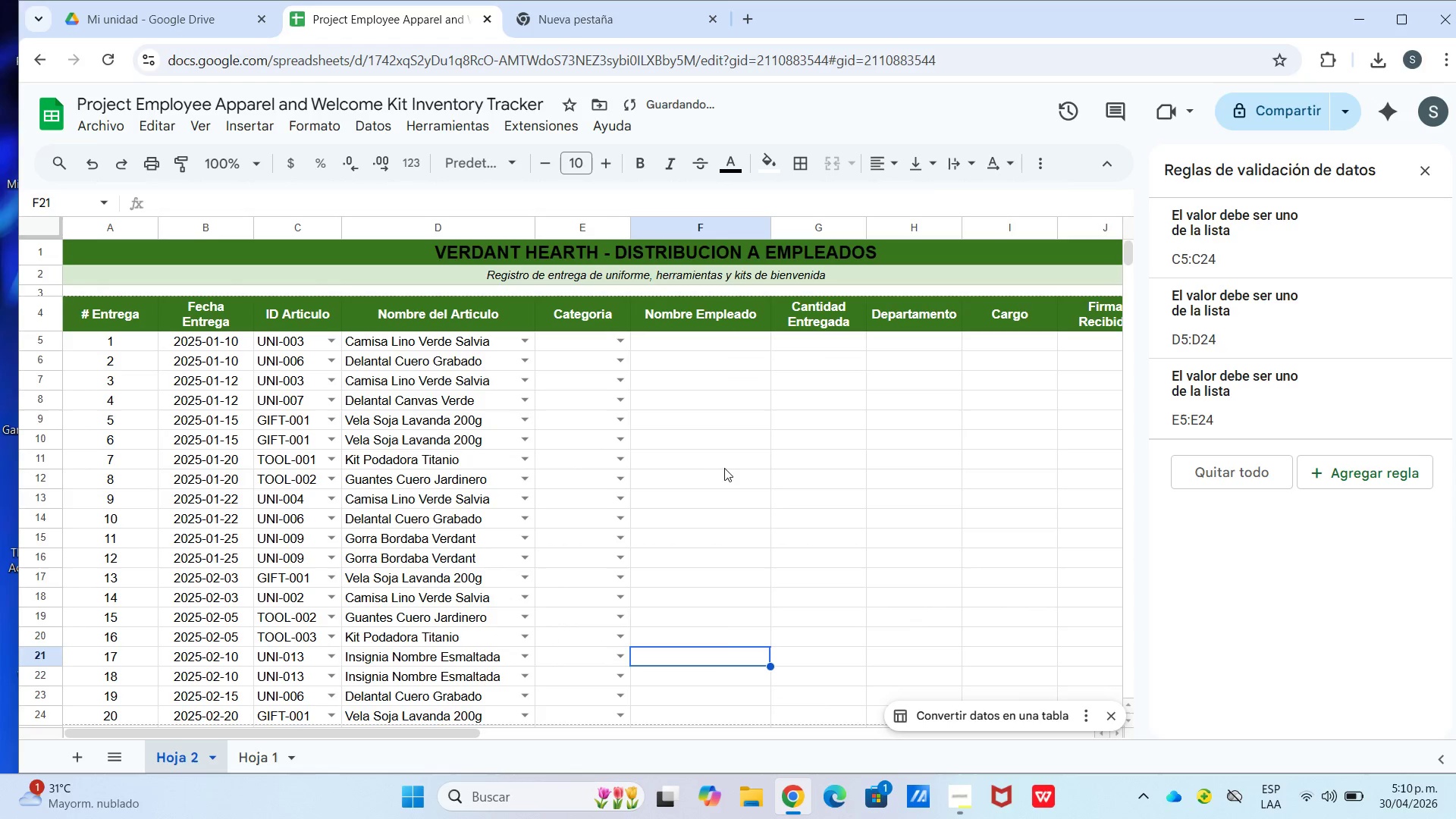 
scroll: coordinate [630, 440], scroll_direction: down, amount: 2.0
 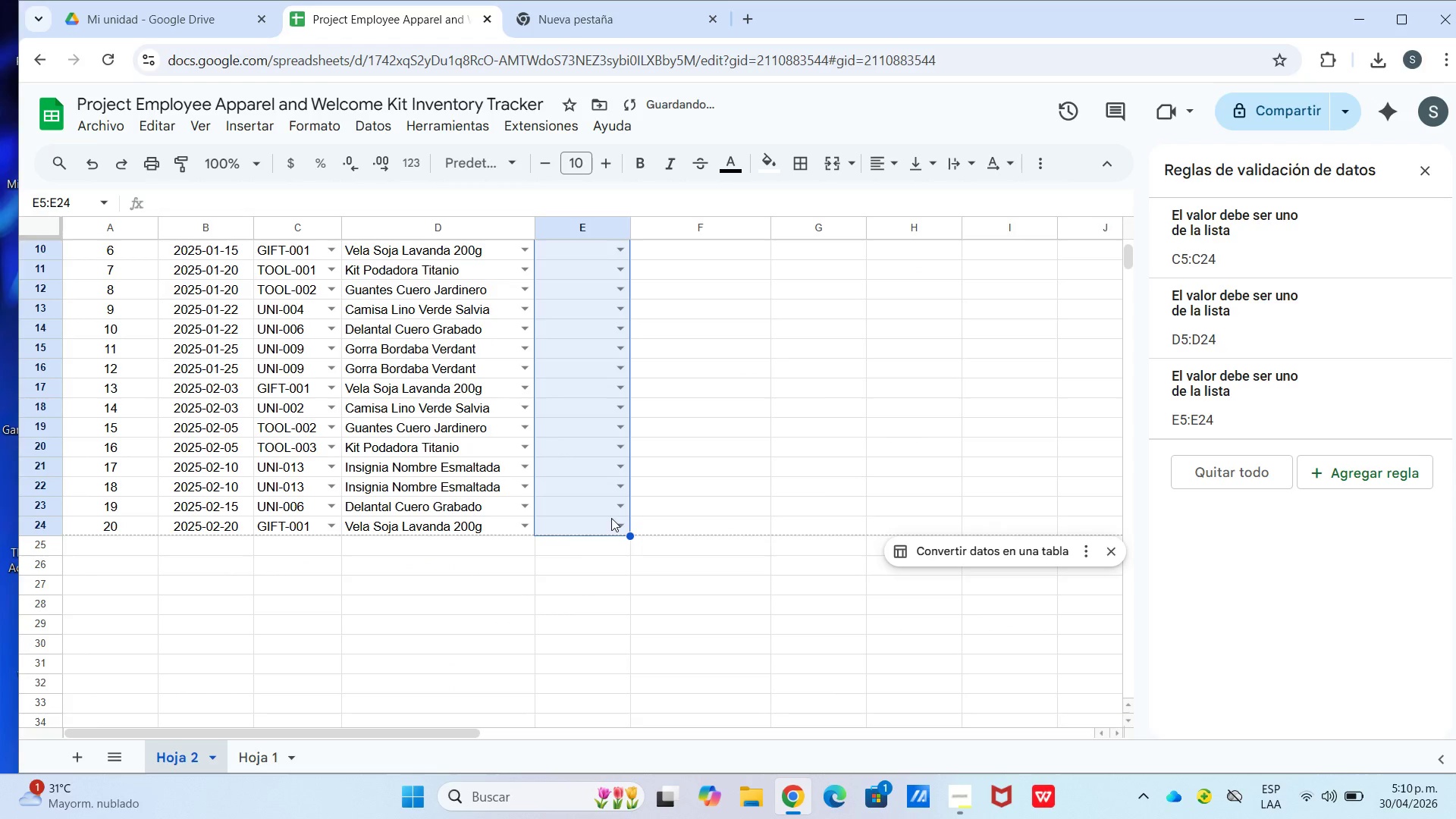 
left_click([733, 463])
 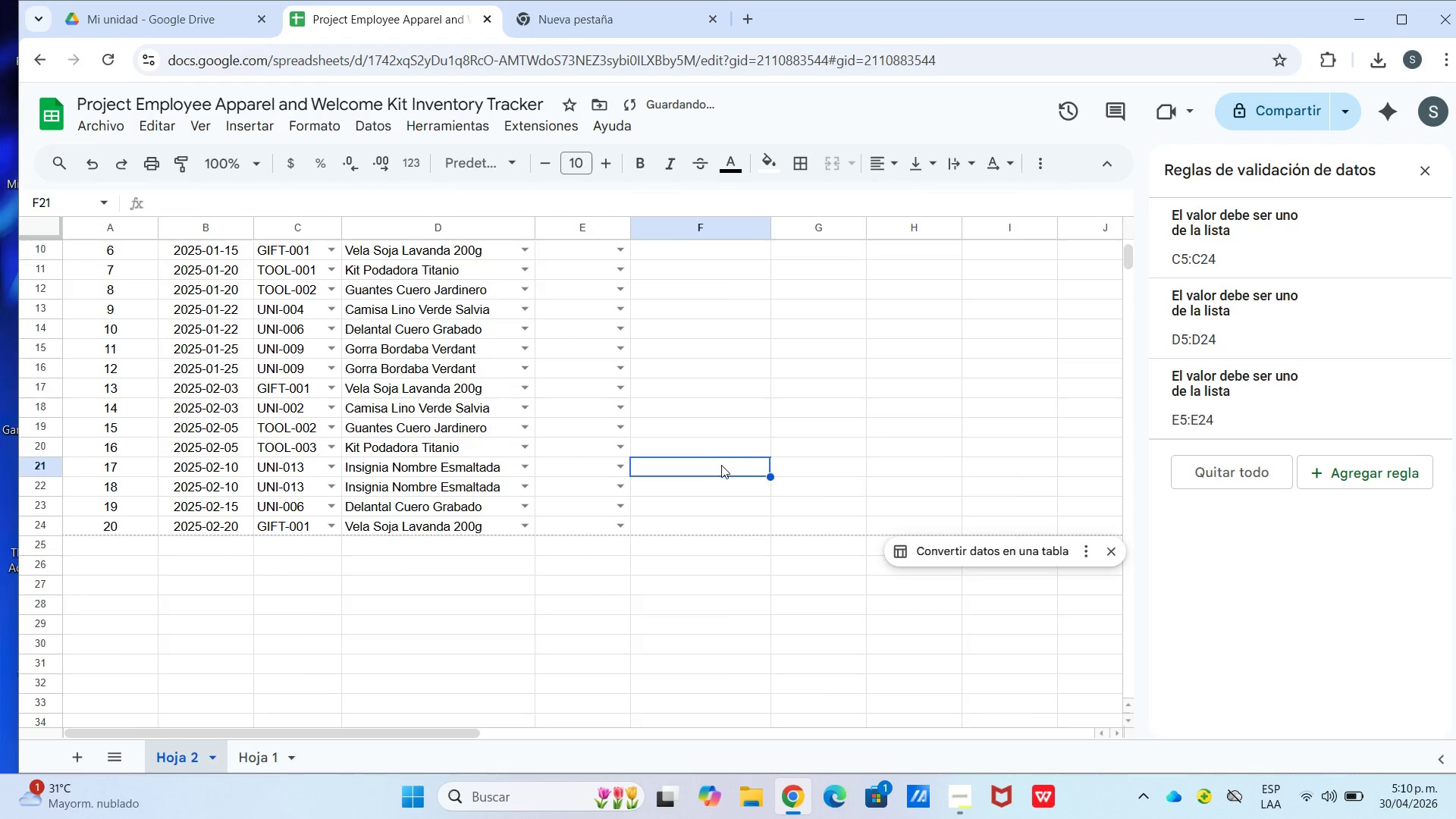 
scroll: coordinate [725, 468], scroll_direction: up, amount: 9.0
 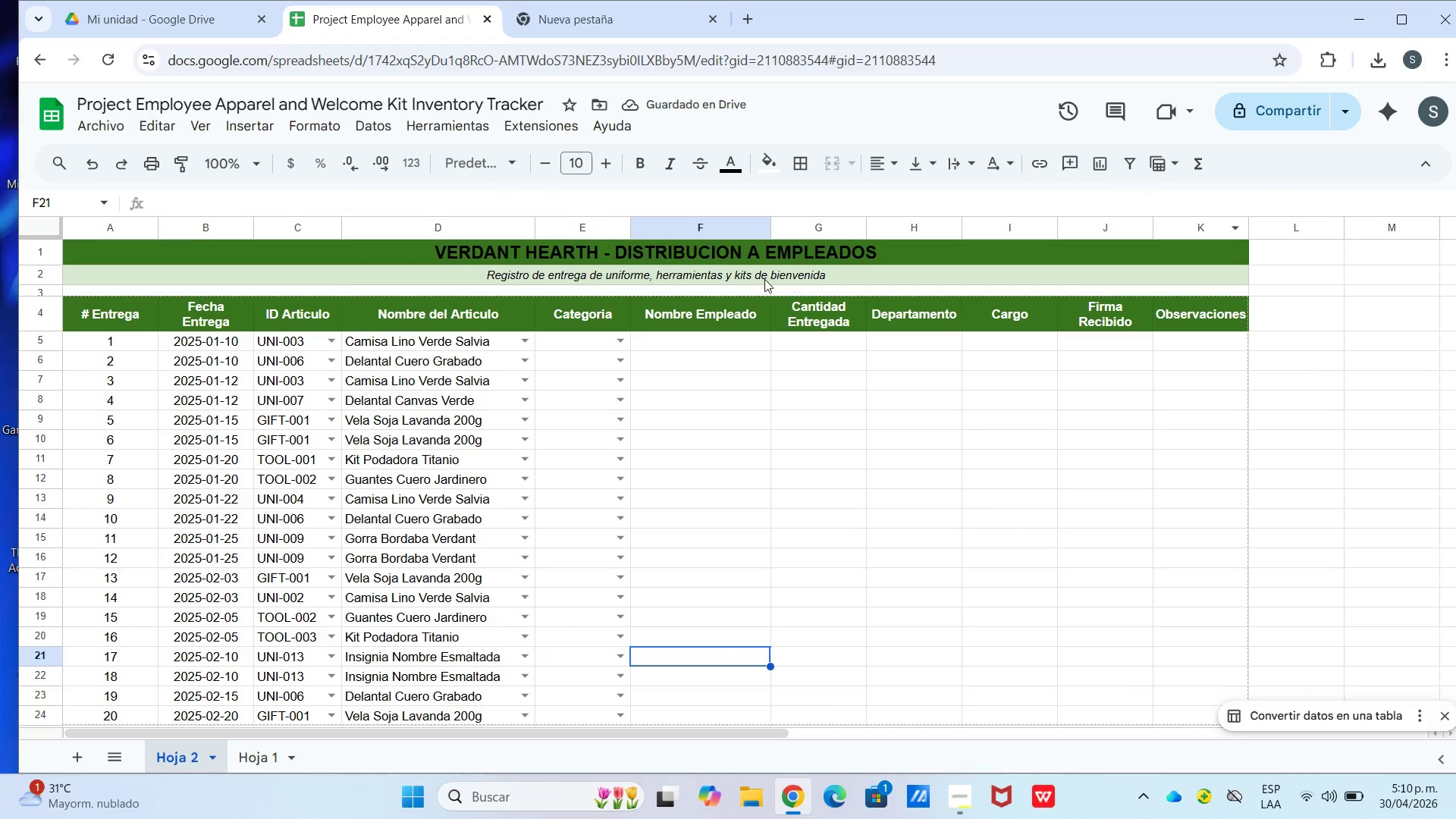 
left_click([623, 343])
 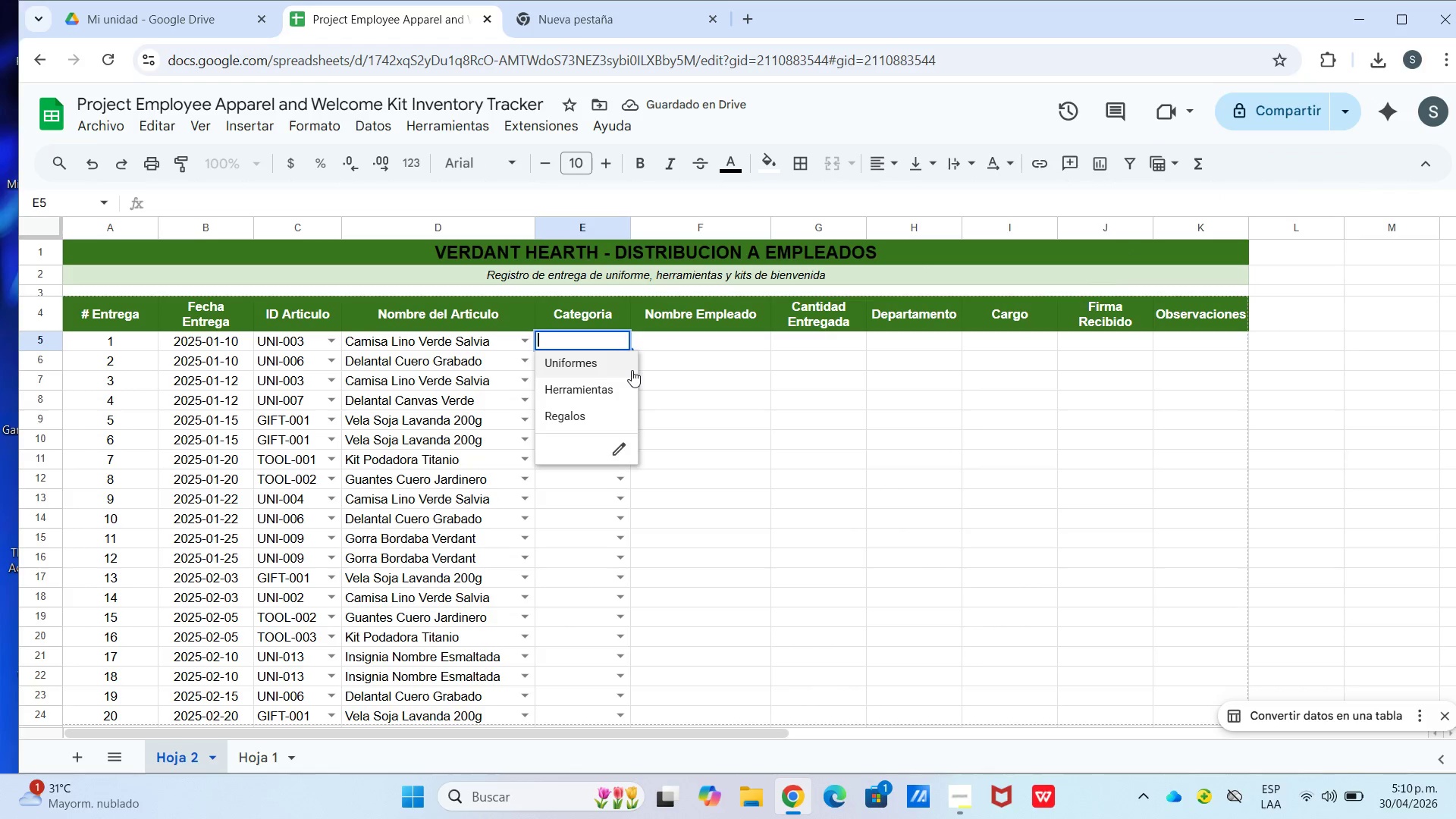 
left_click([612, 364])
 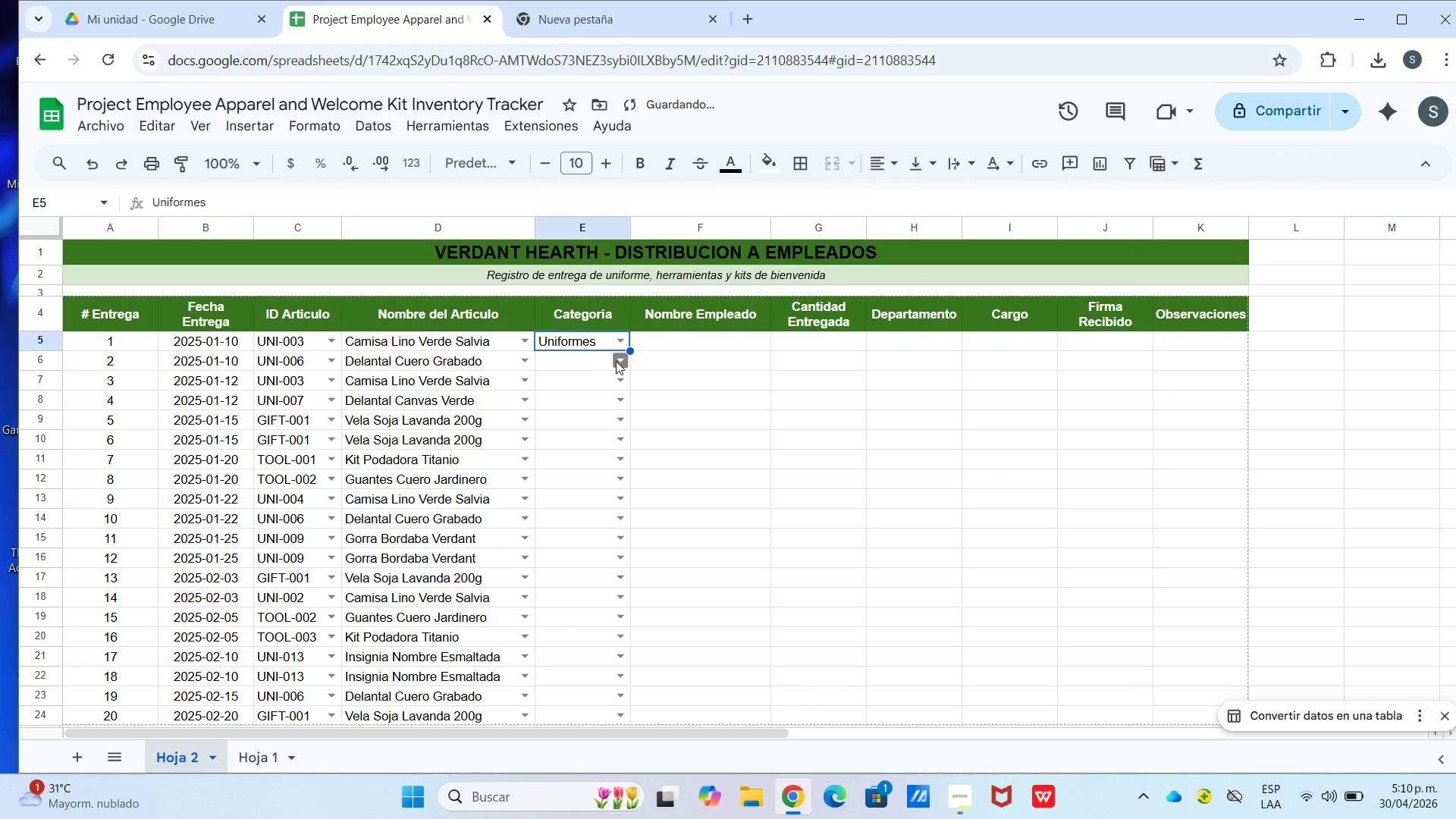 
left_click([621, 361])
 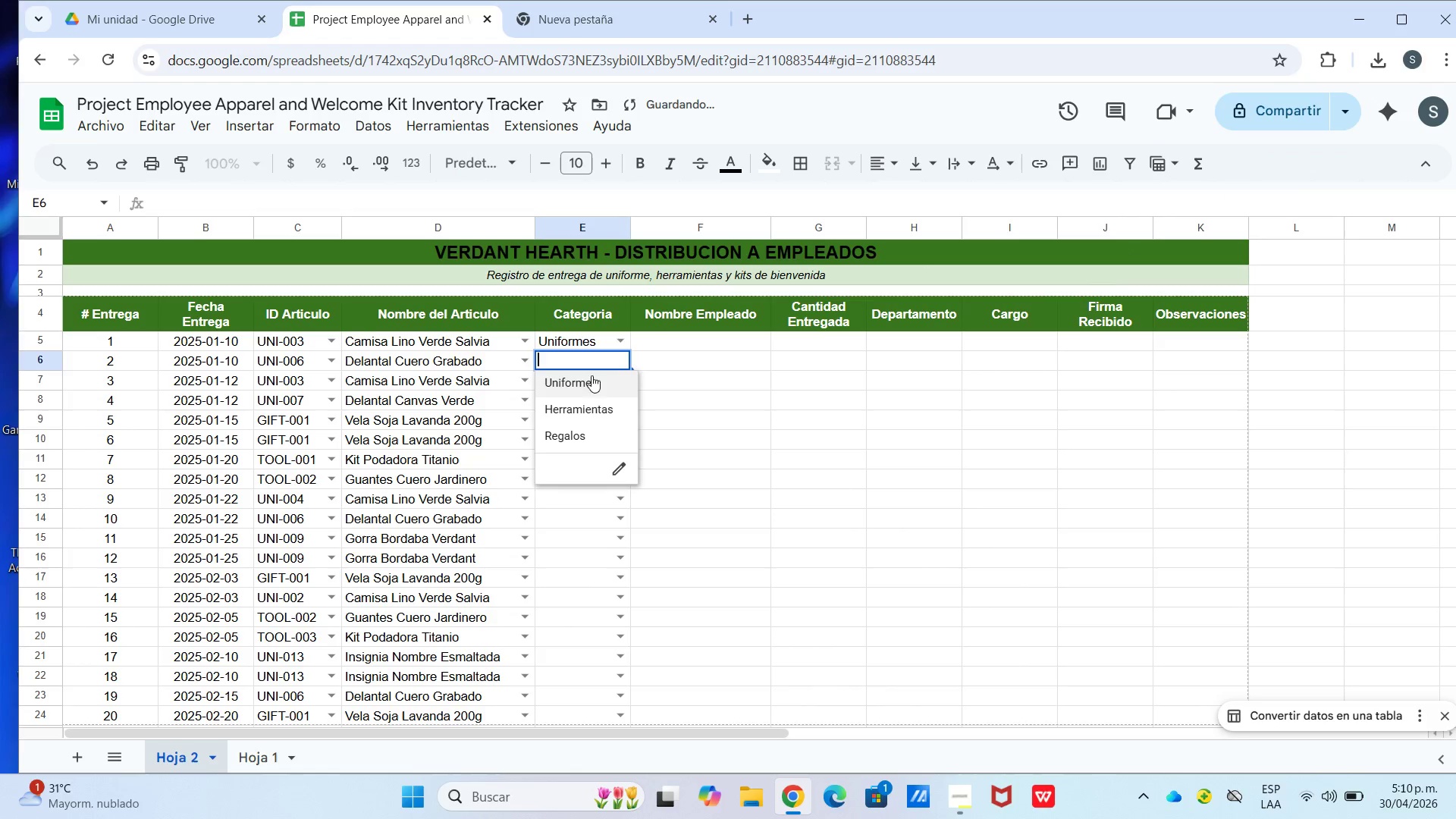 
left_click([591, 381])
 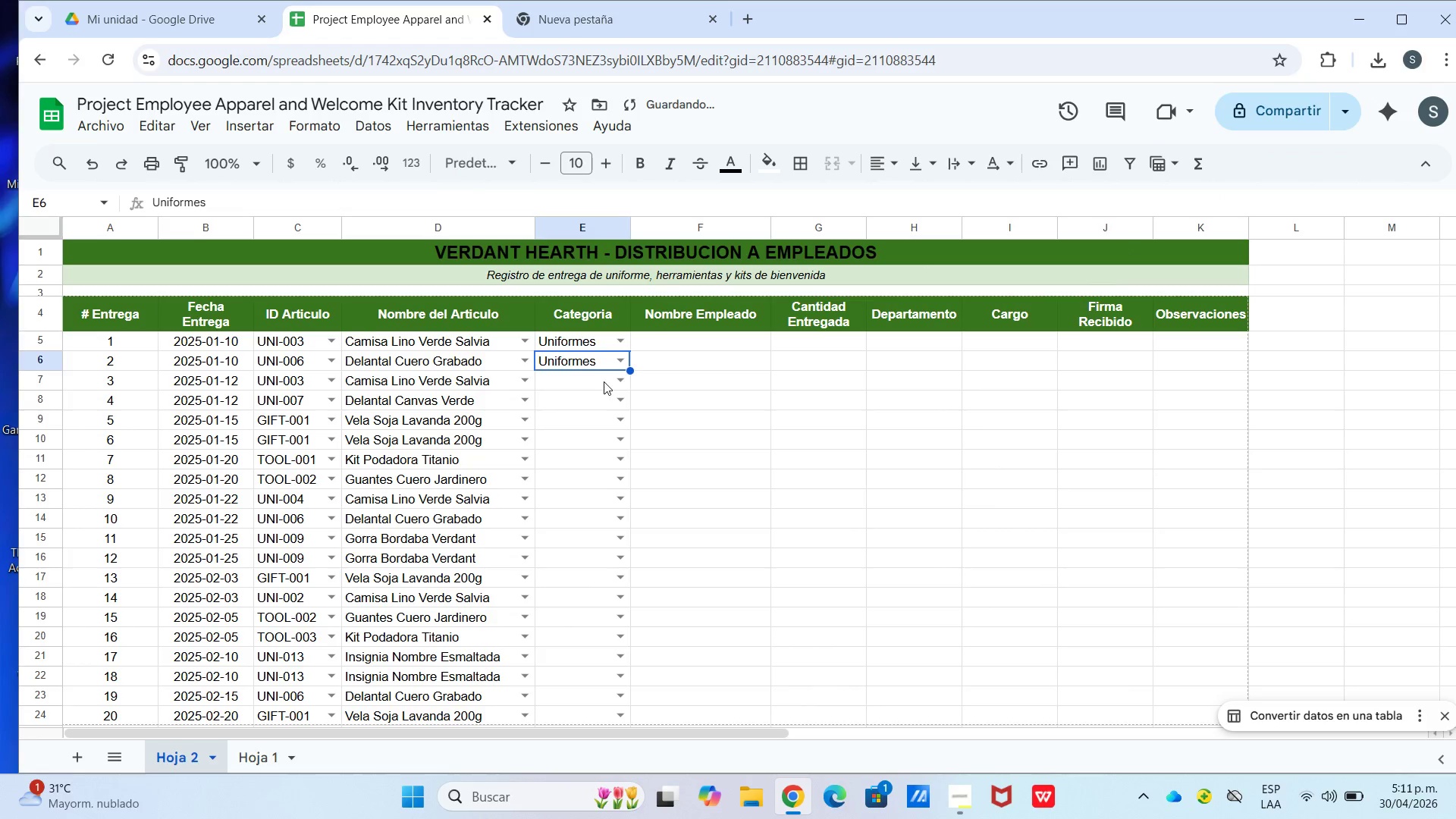 
left_click([617, 381])
 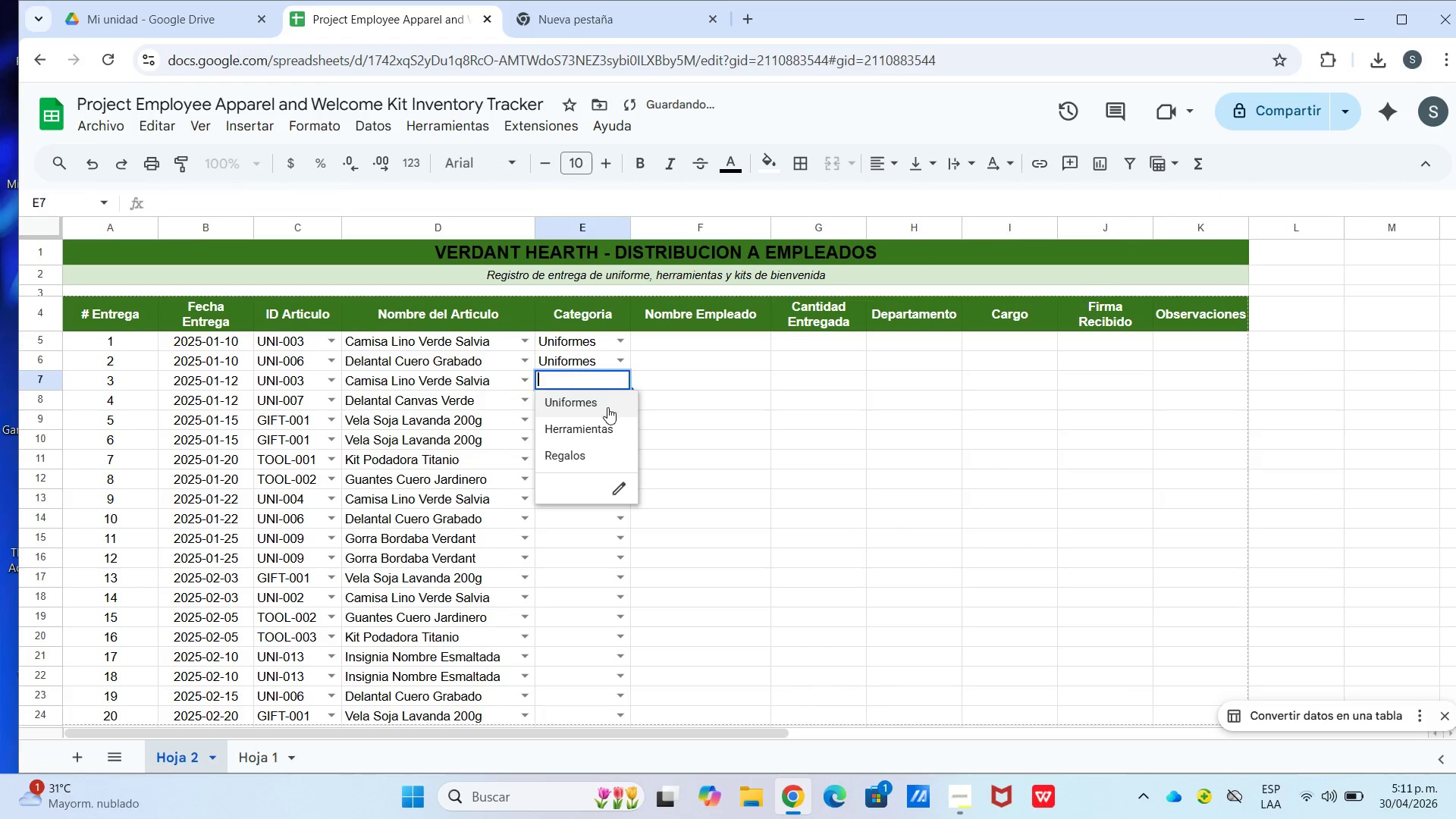 
double_click([607, 407])
 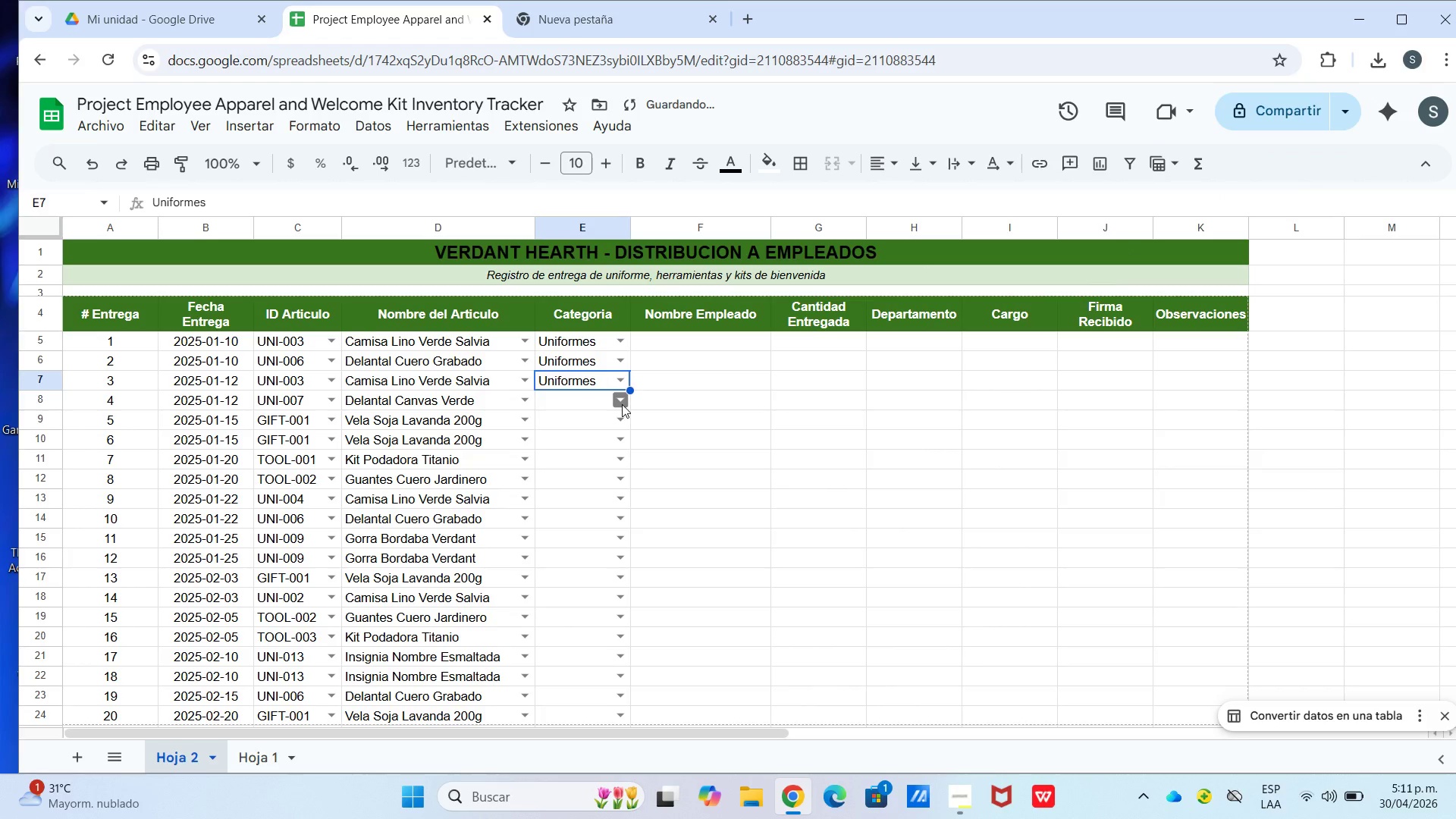 
triple_click([622, 404])
 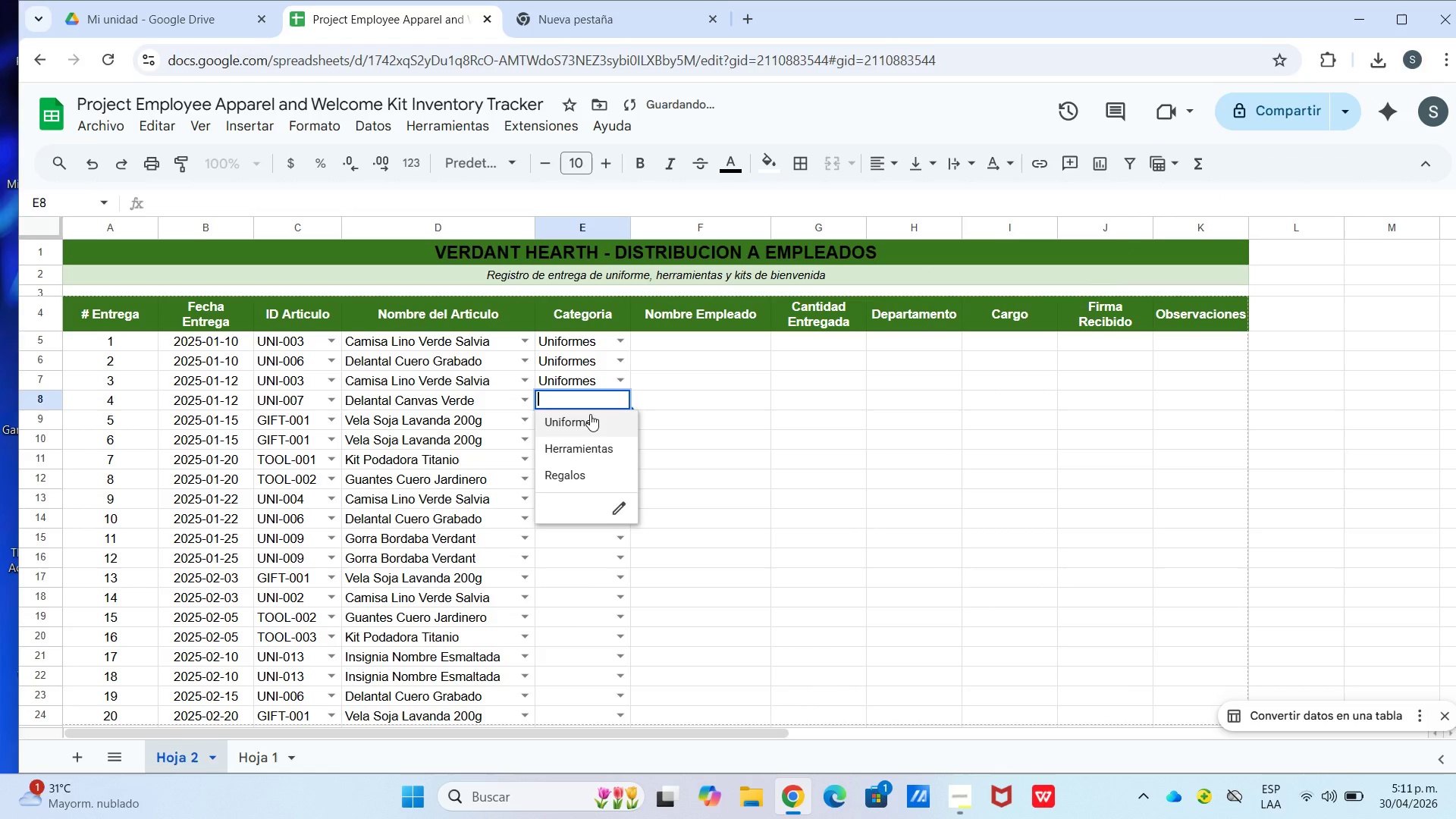 
left_click([590, 414])
 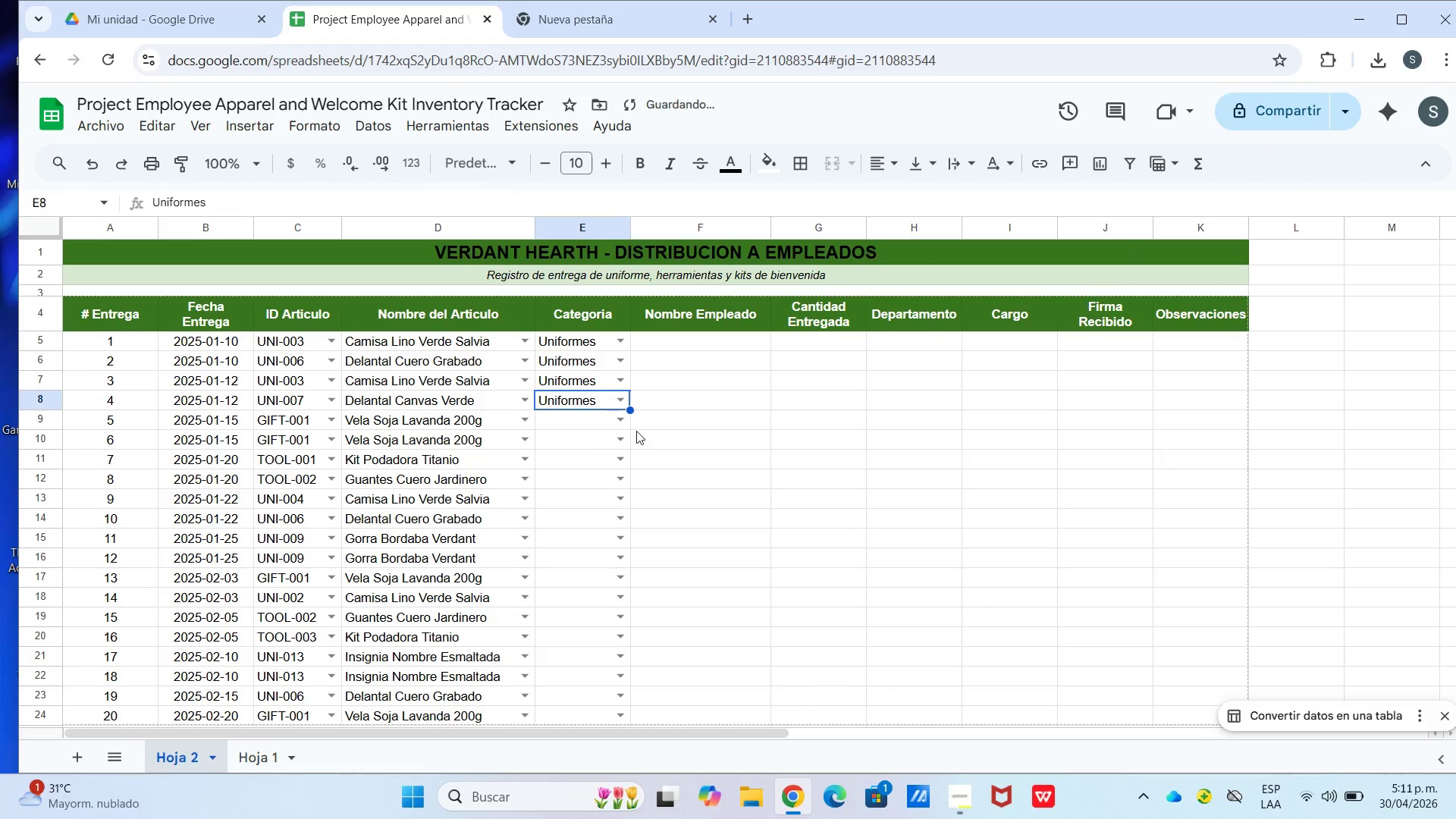 
left_click([614, 422])
 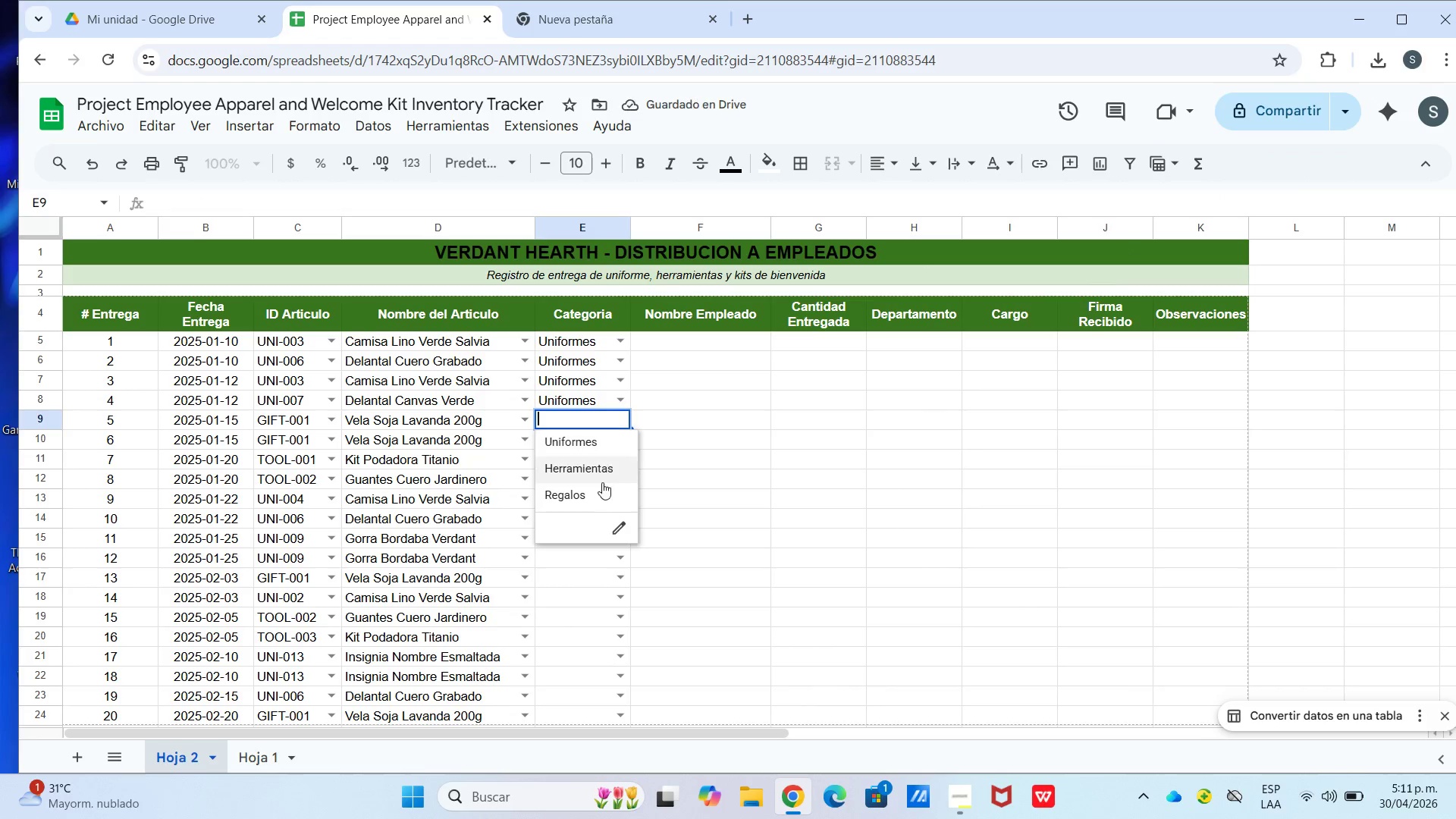 
left_click([597, 500])
 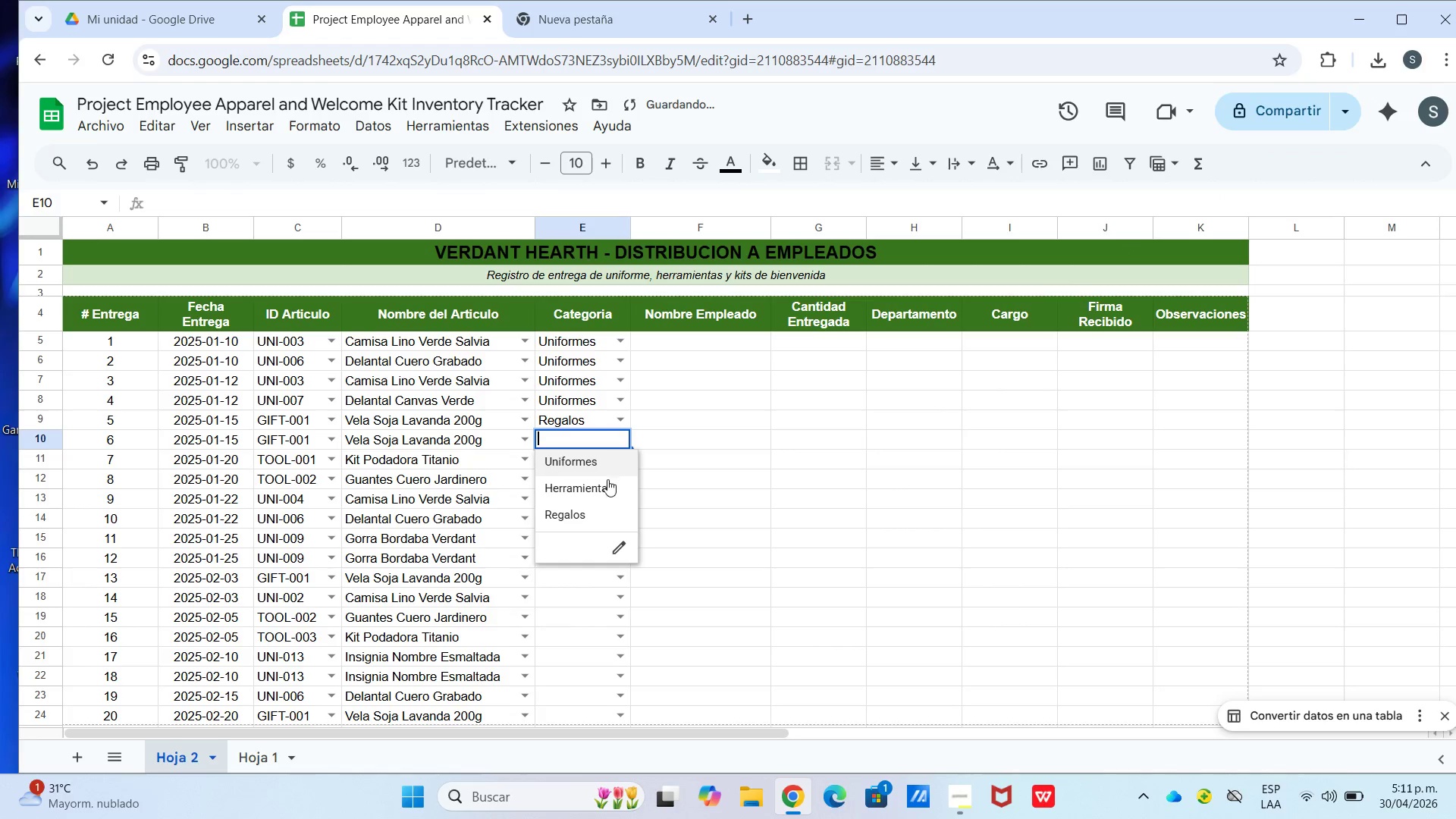 
left_click([597, 518])
 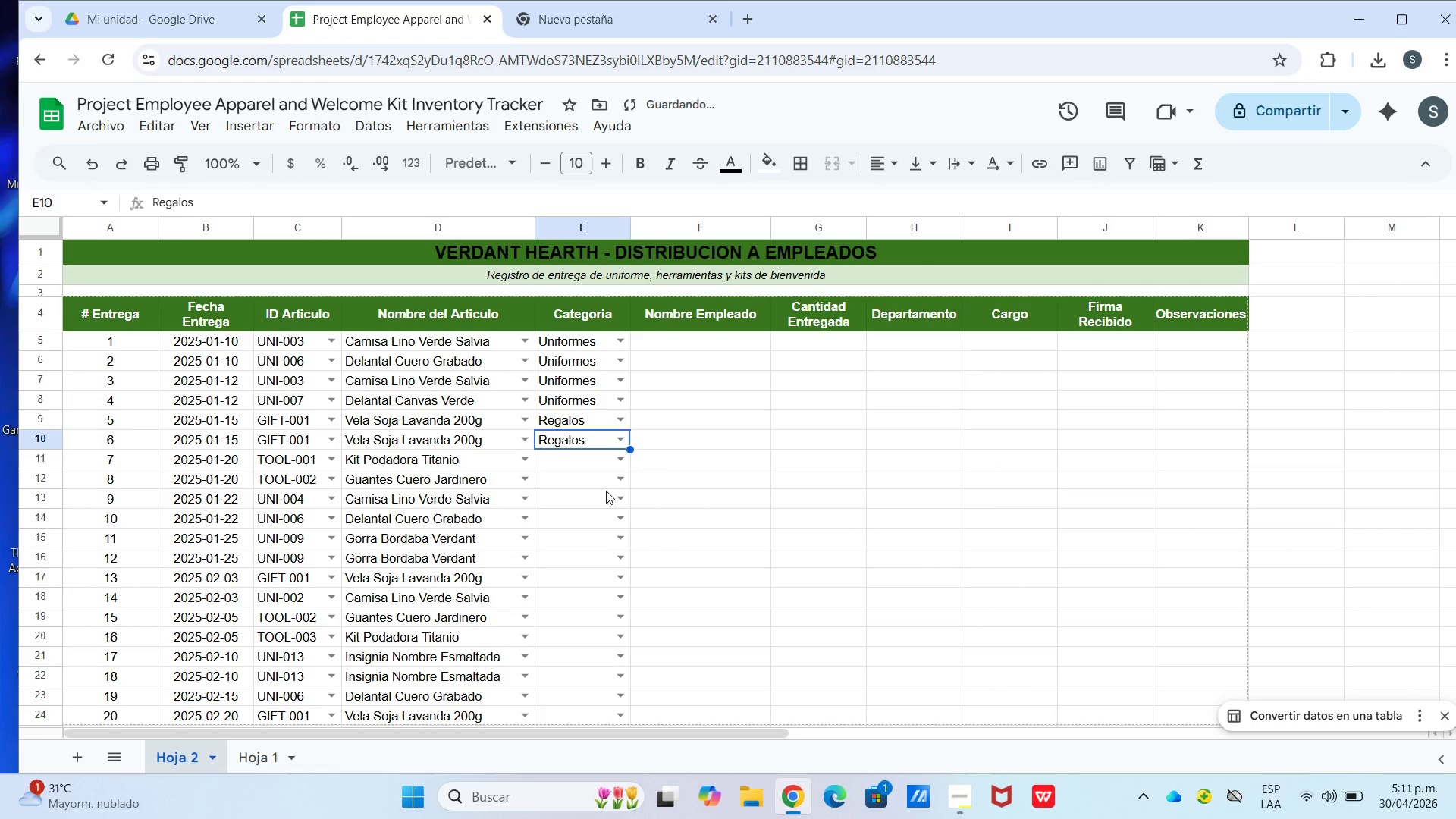 
left_click([619, 467])
 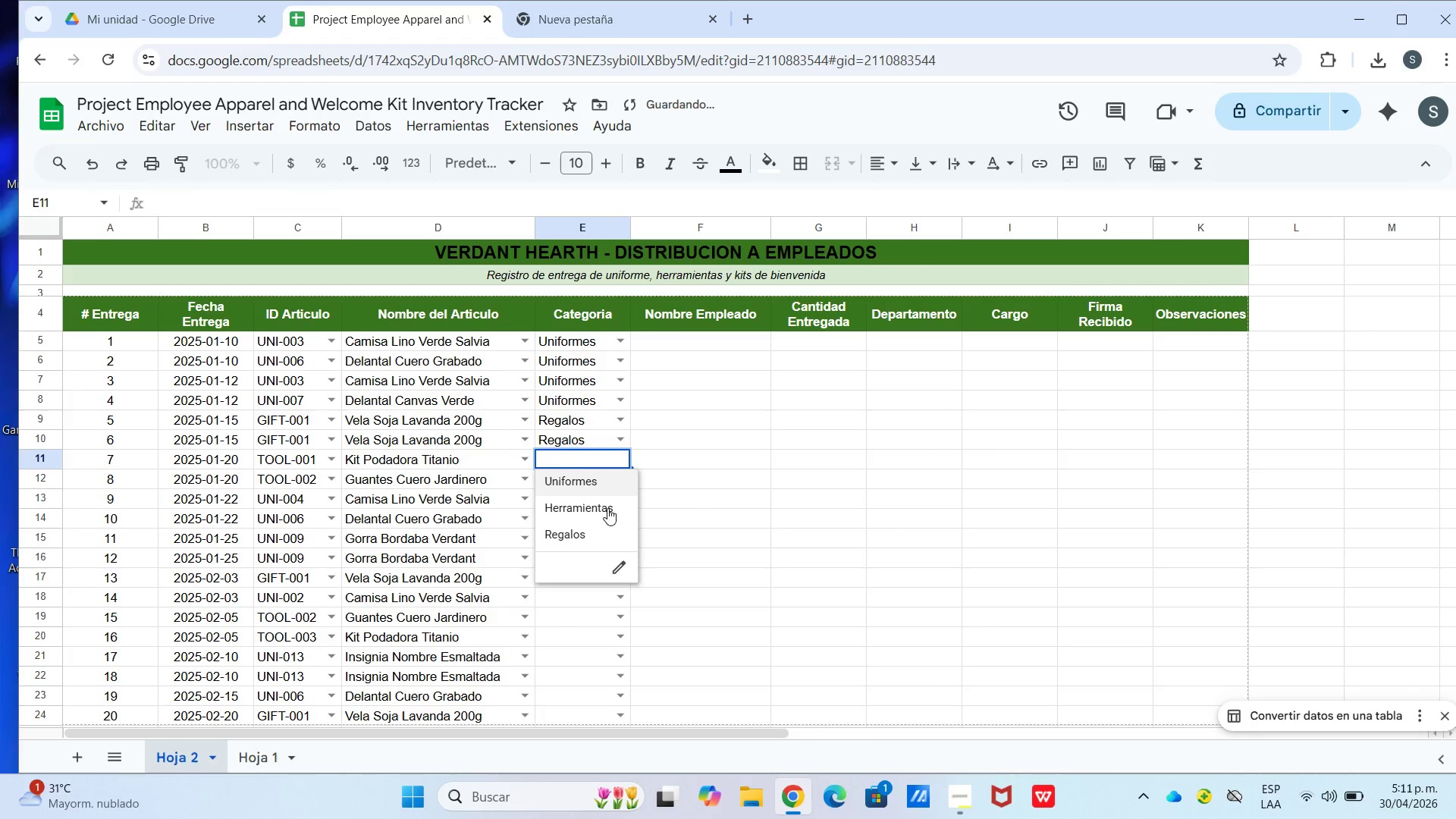 
double_click([607, 508])
 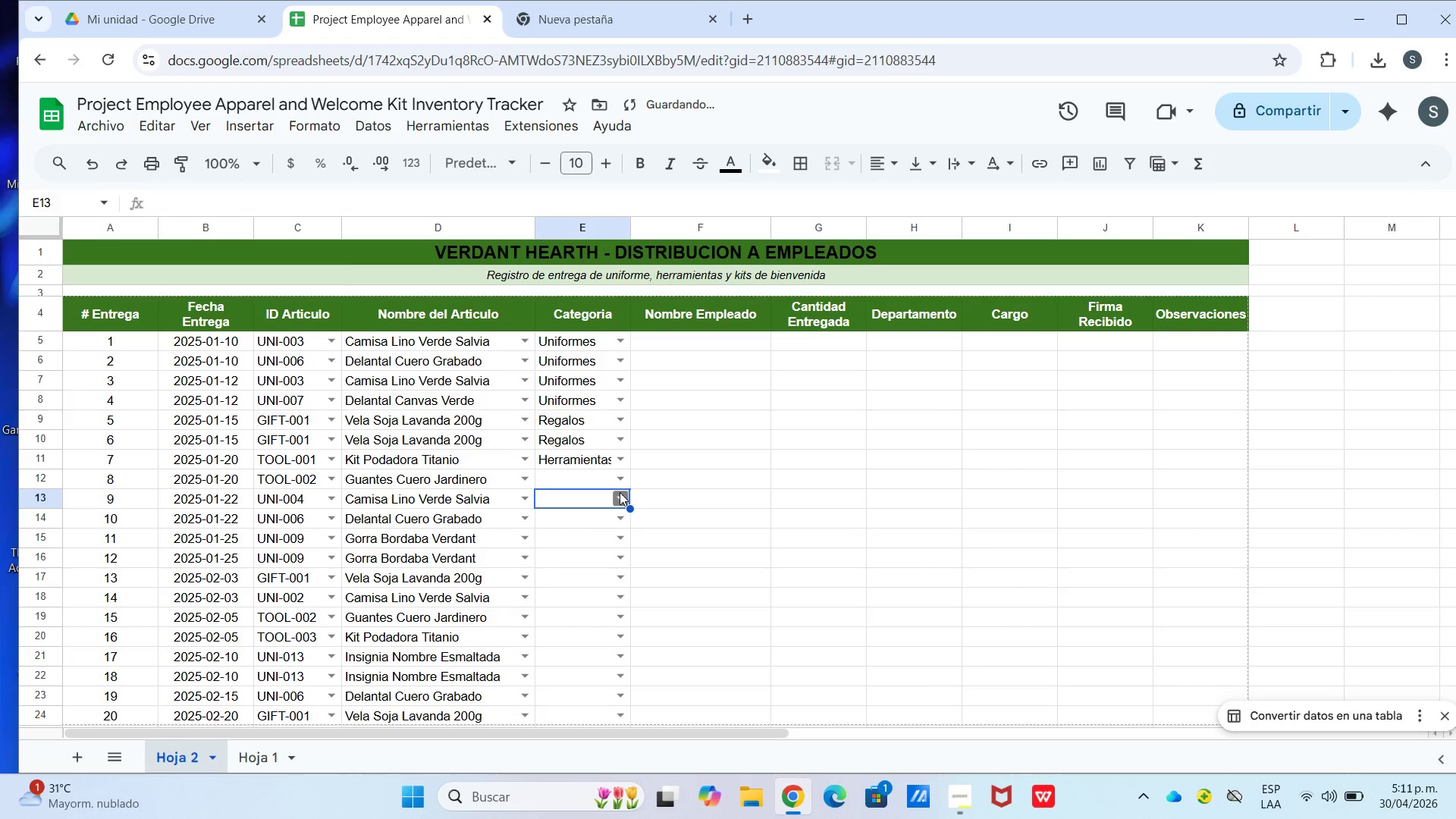 
left_click([619, 491])
 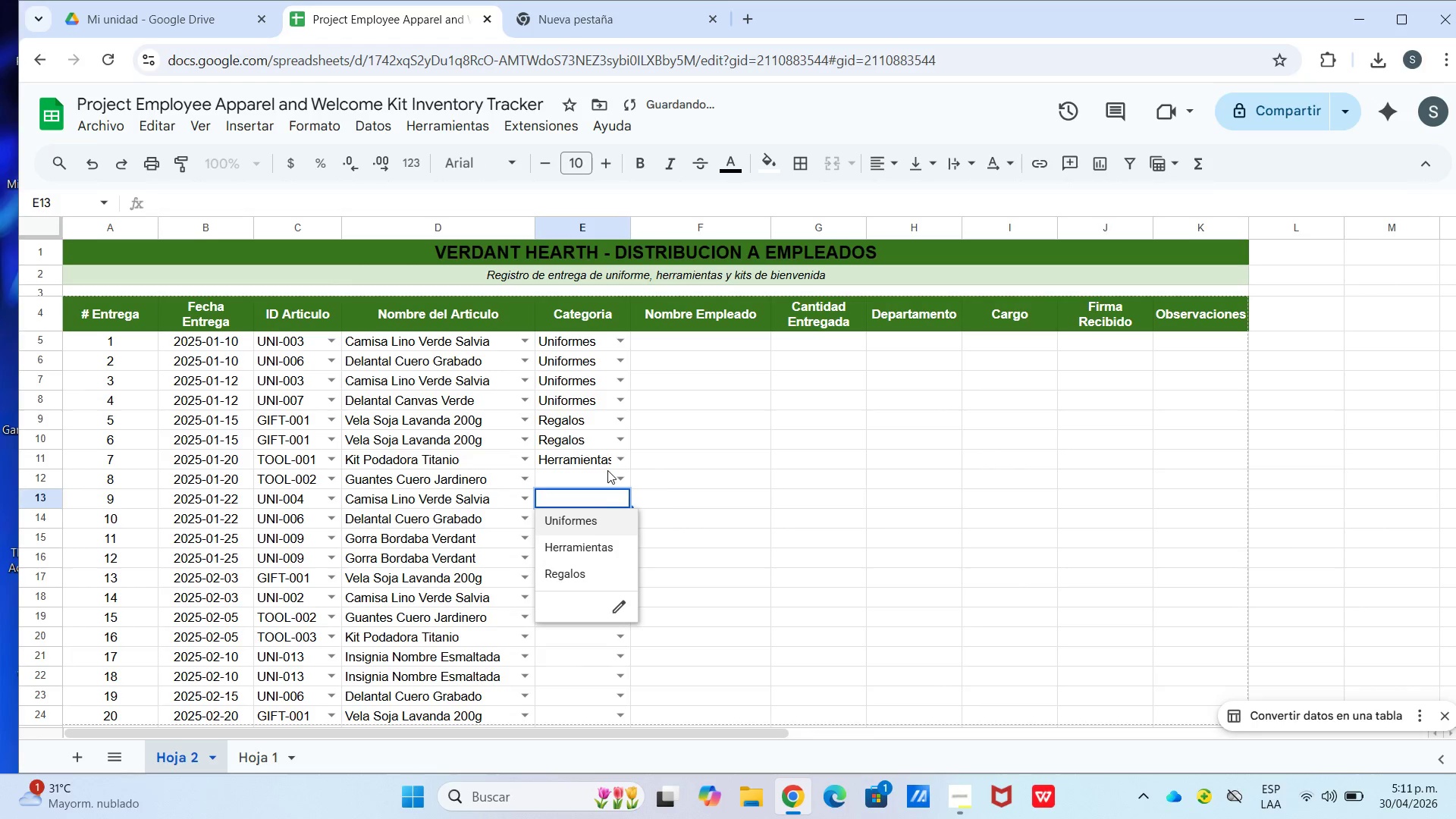 
left_click([623, 481])
 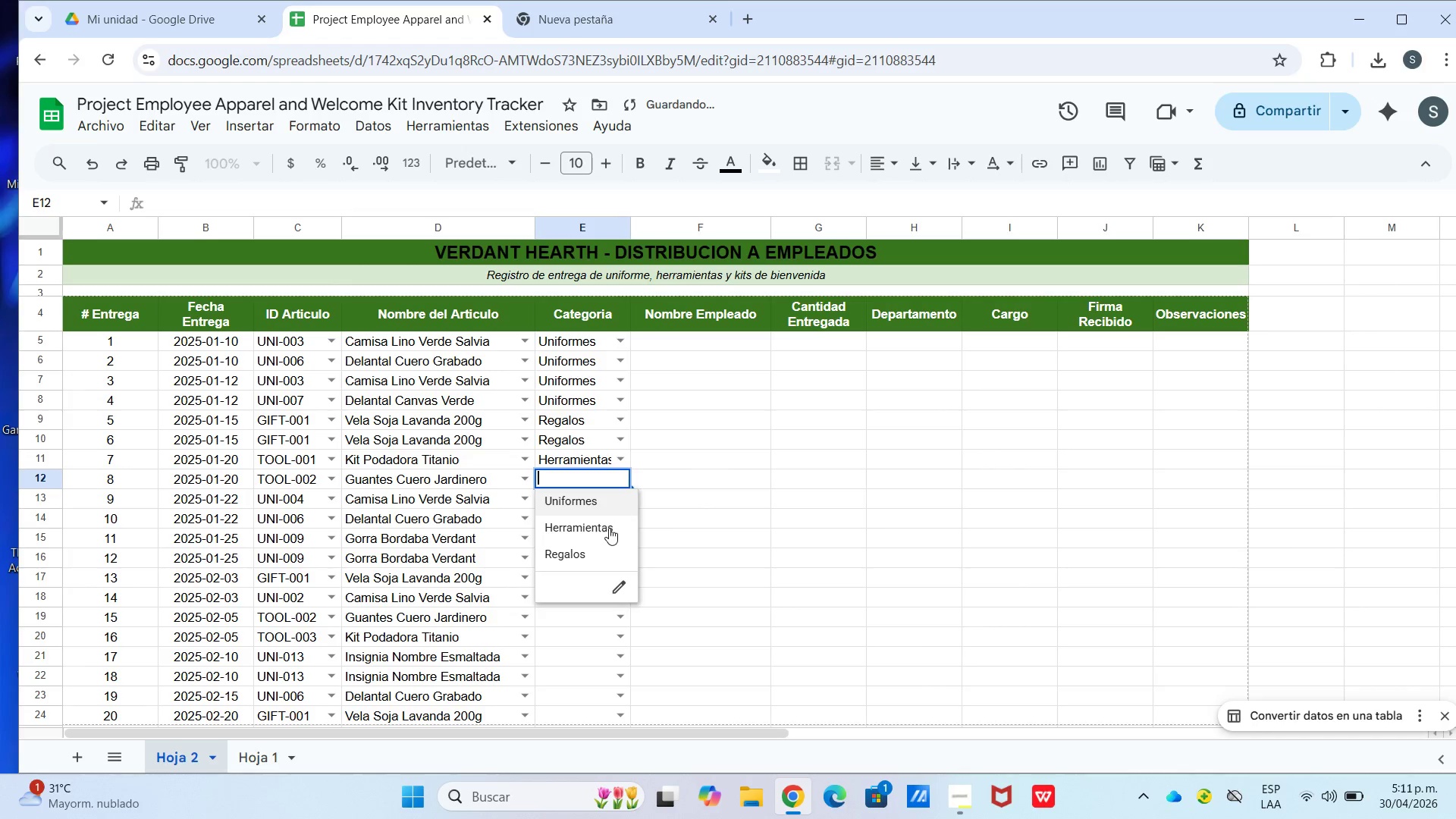 
left_click([609, 529])
 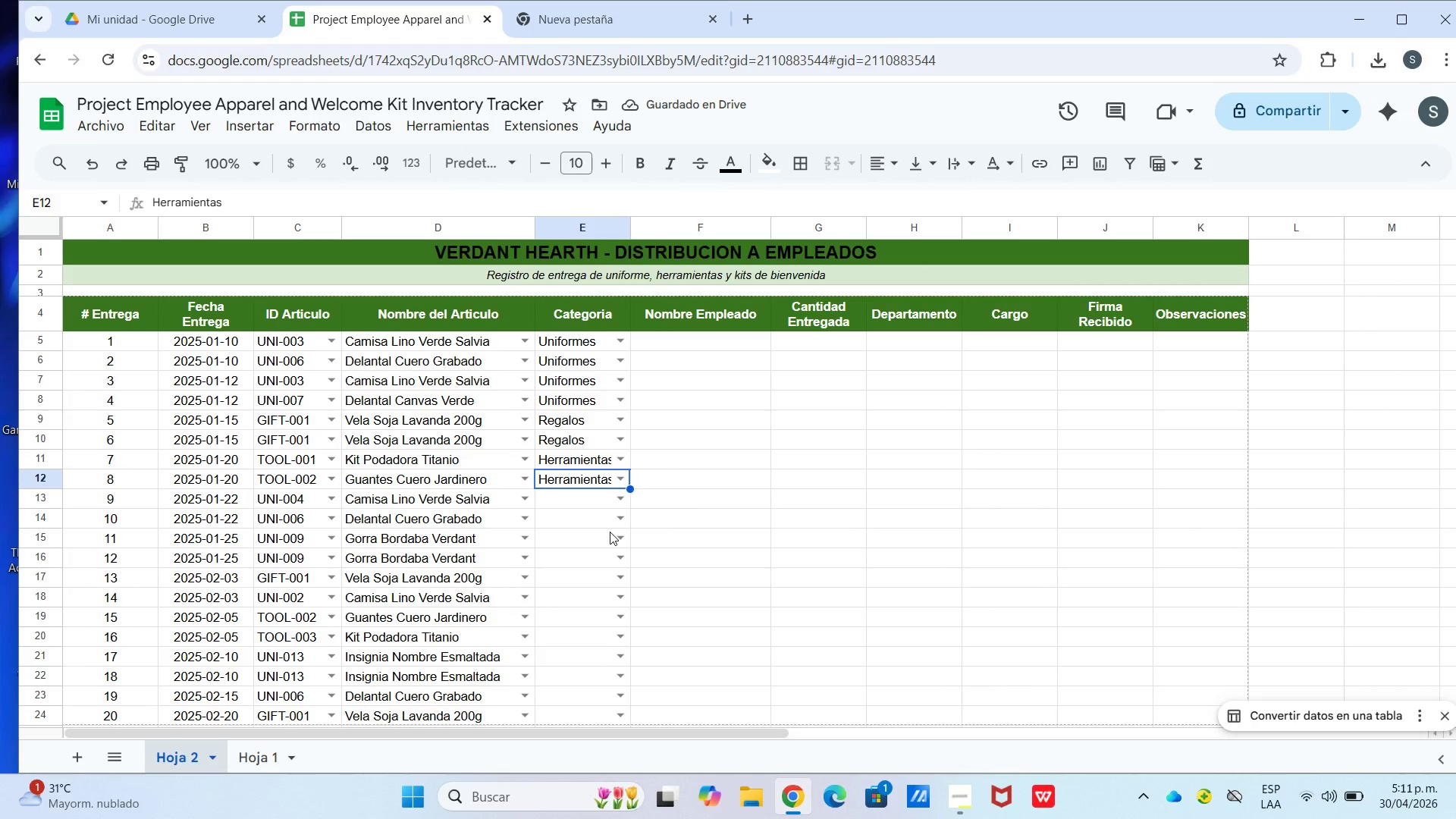 
left_click([621, 506])
 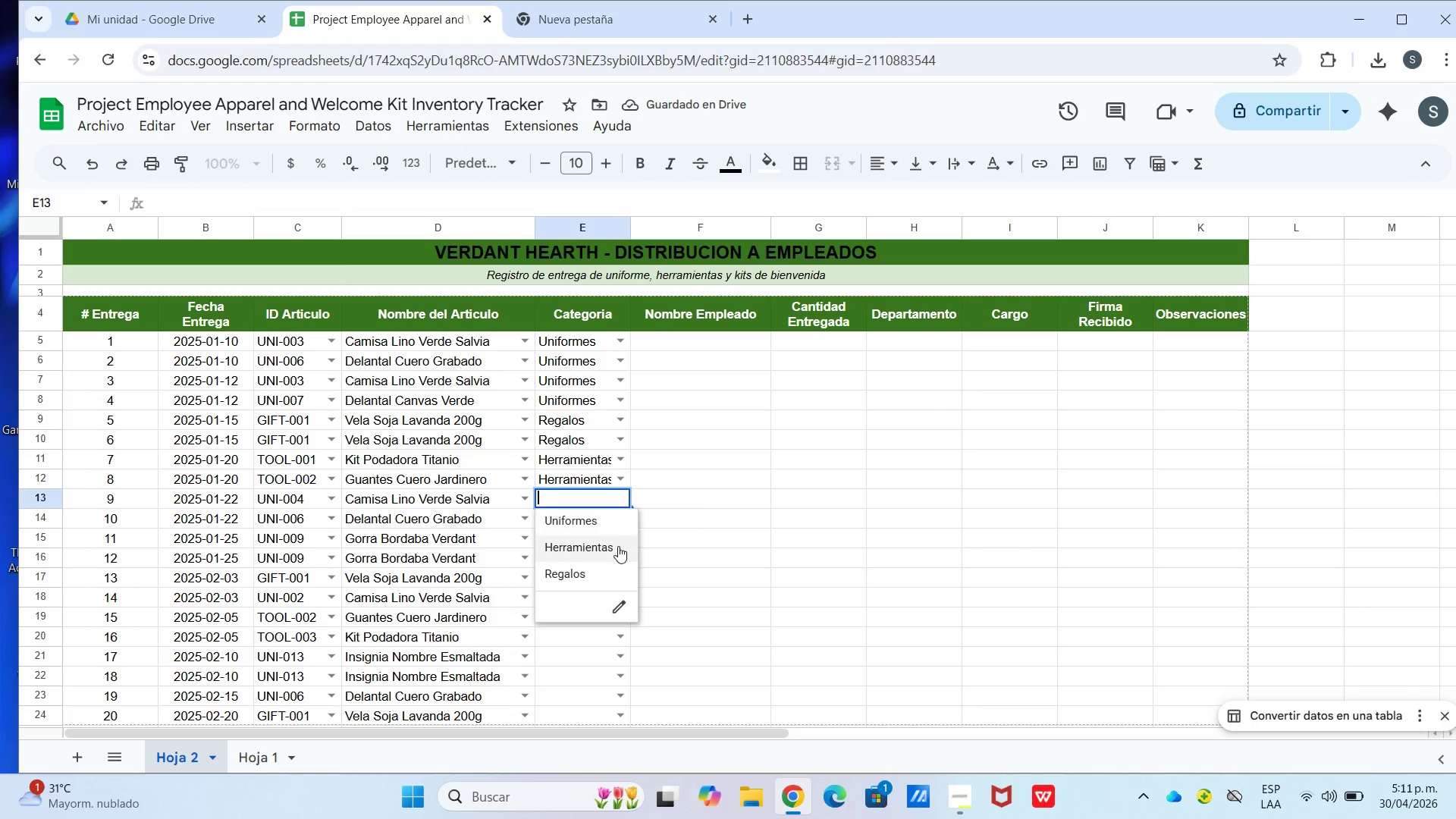 
left_click([617, 547])
 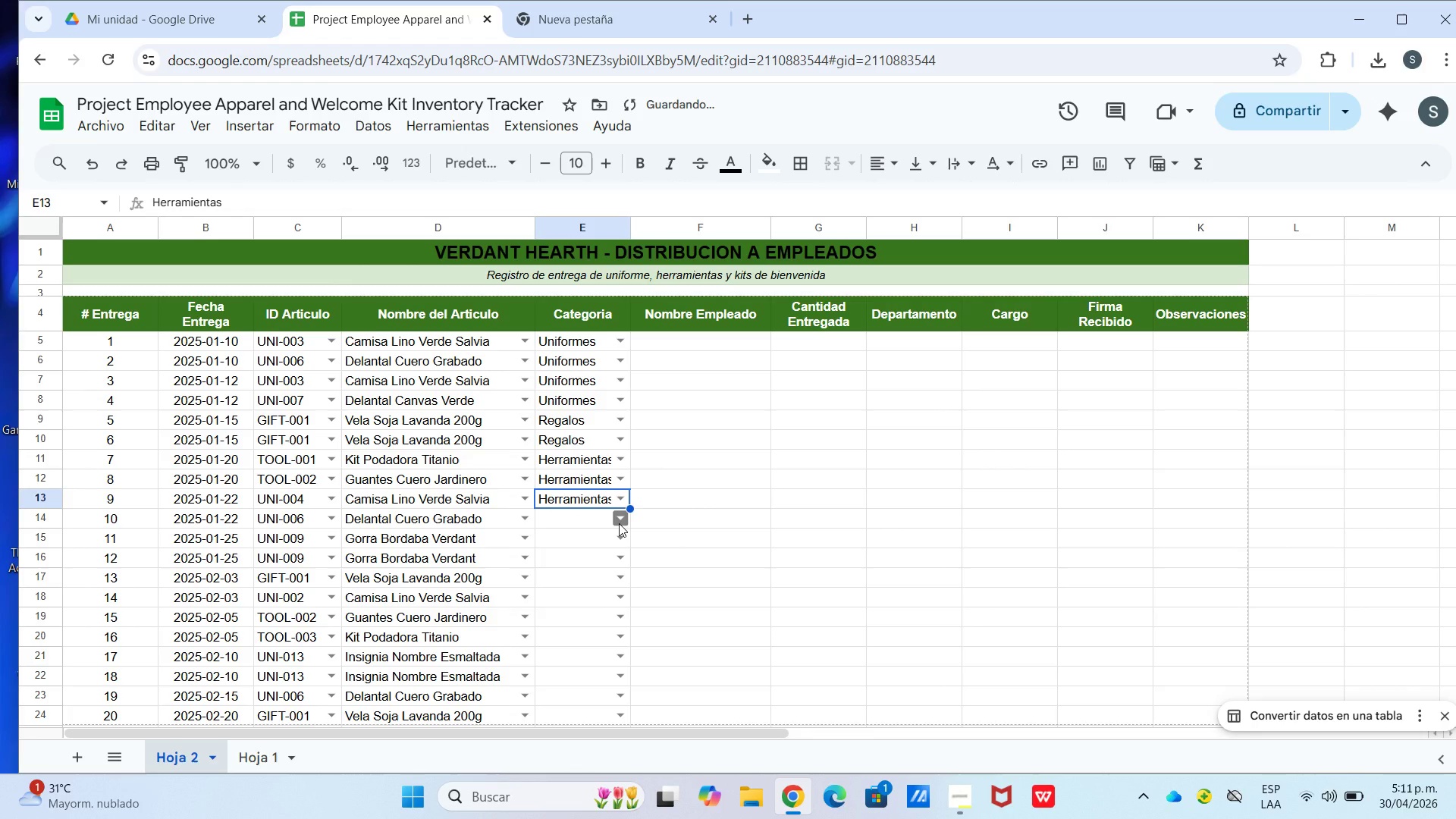 
left_click([619, 523])
 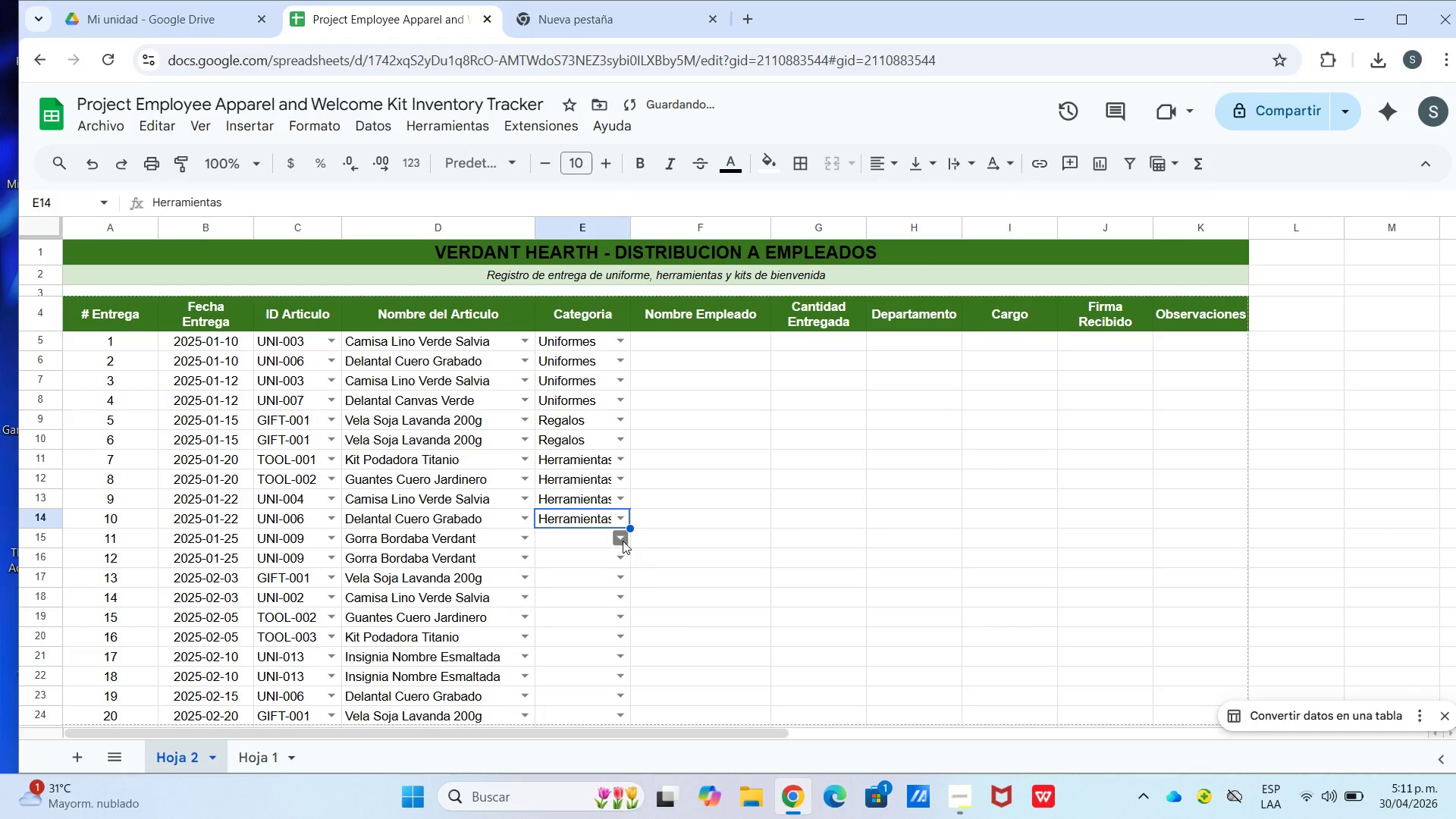 
left_click([623, 541])
 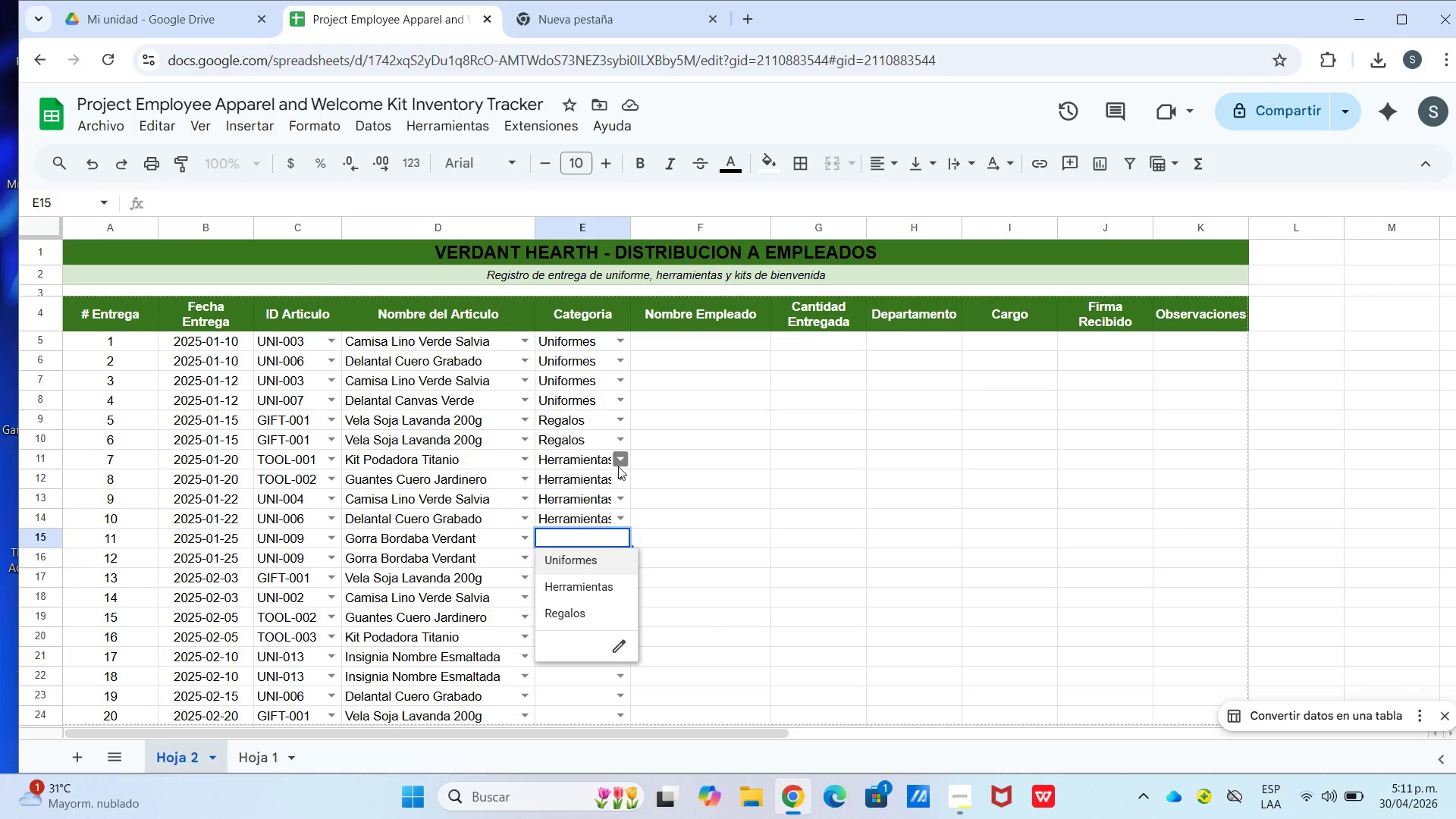 
left_click([618, 457])
 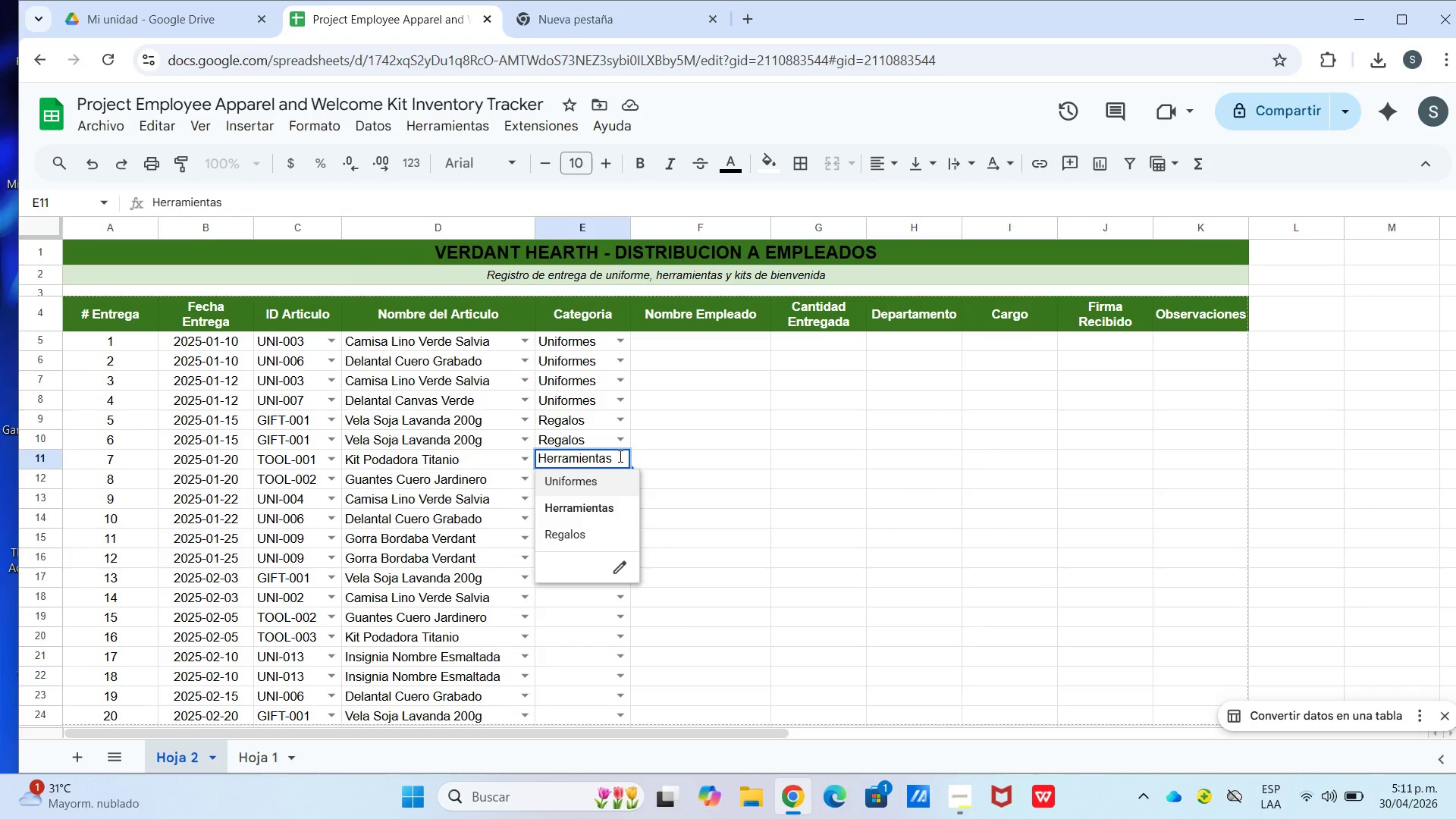 
left_click_drag(start_coordinate=[730, 450], to_coordinate=[715, 453])
 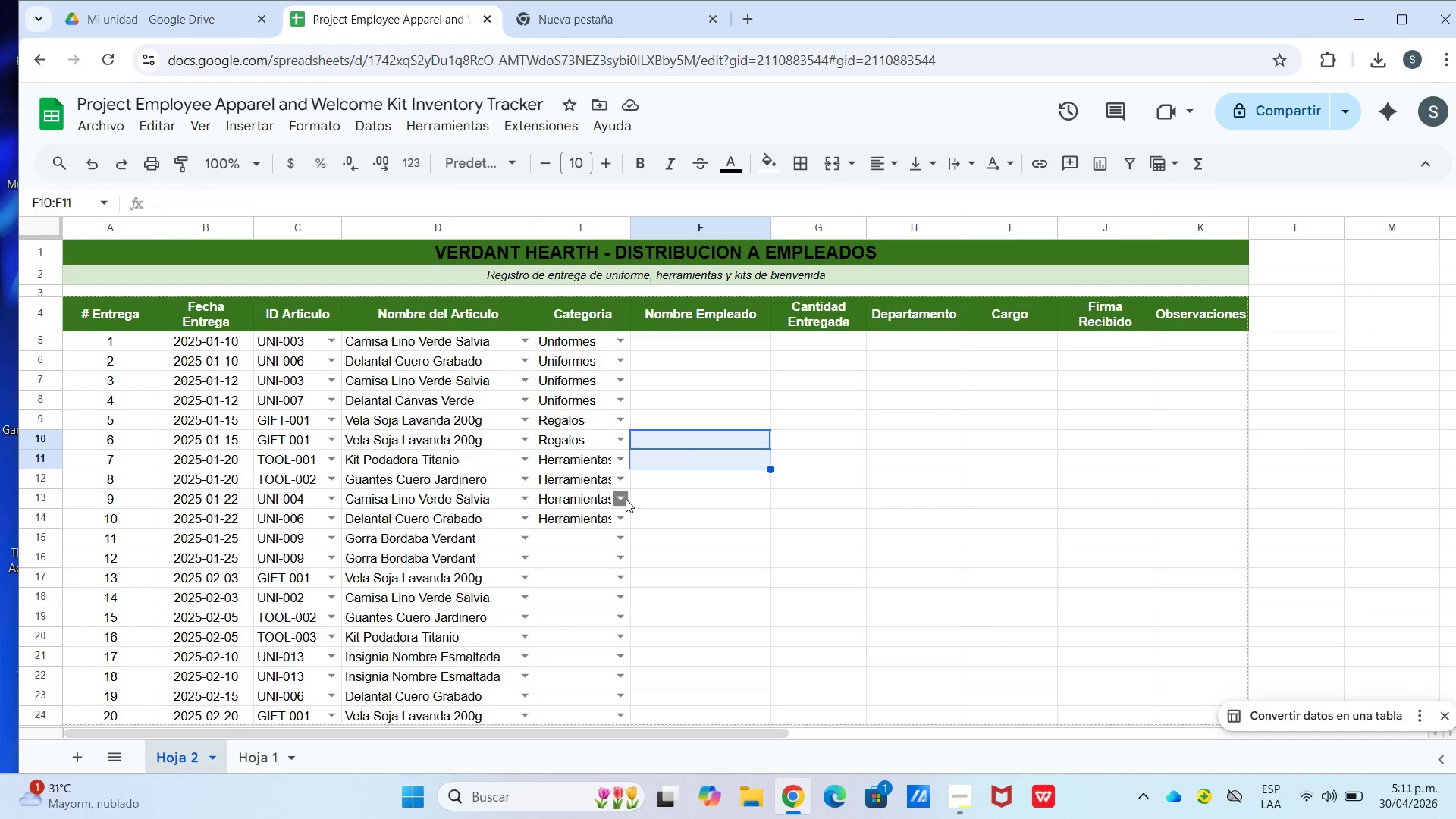 
left_click([626, 499])
 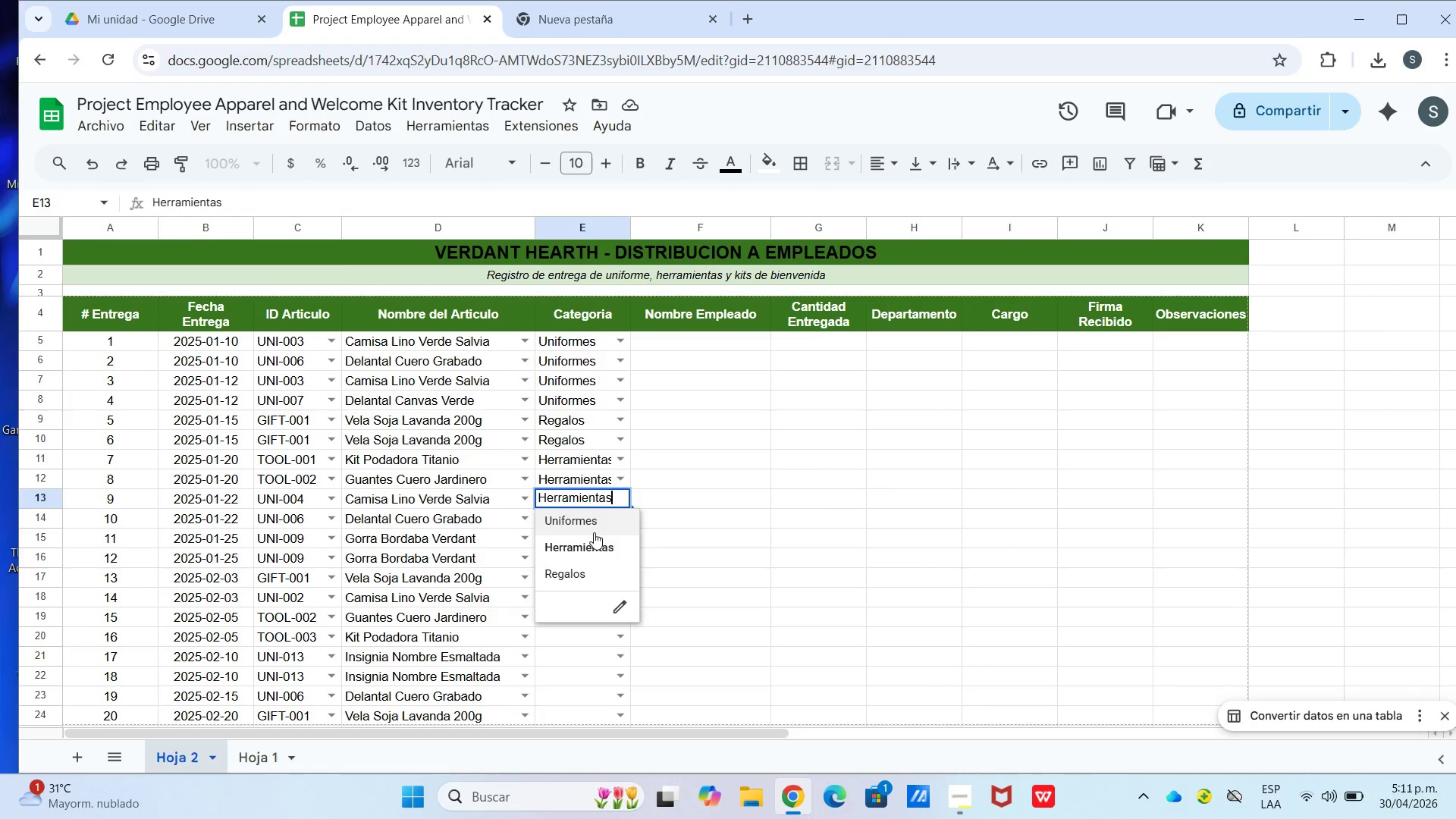 
left_click([598, 511])
 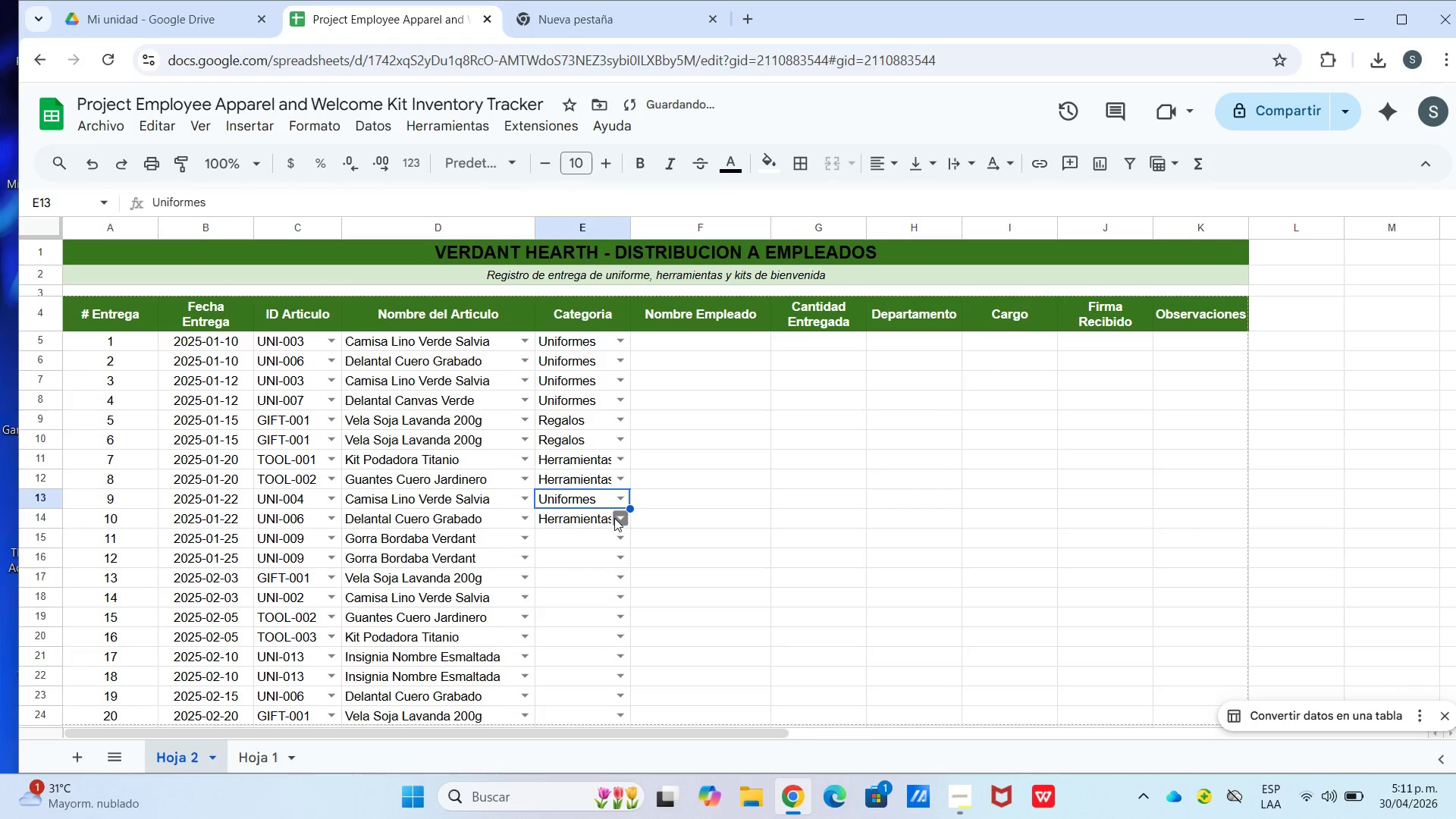 
left_click([615, 519])
 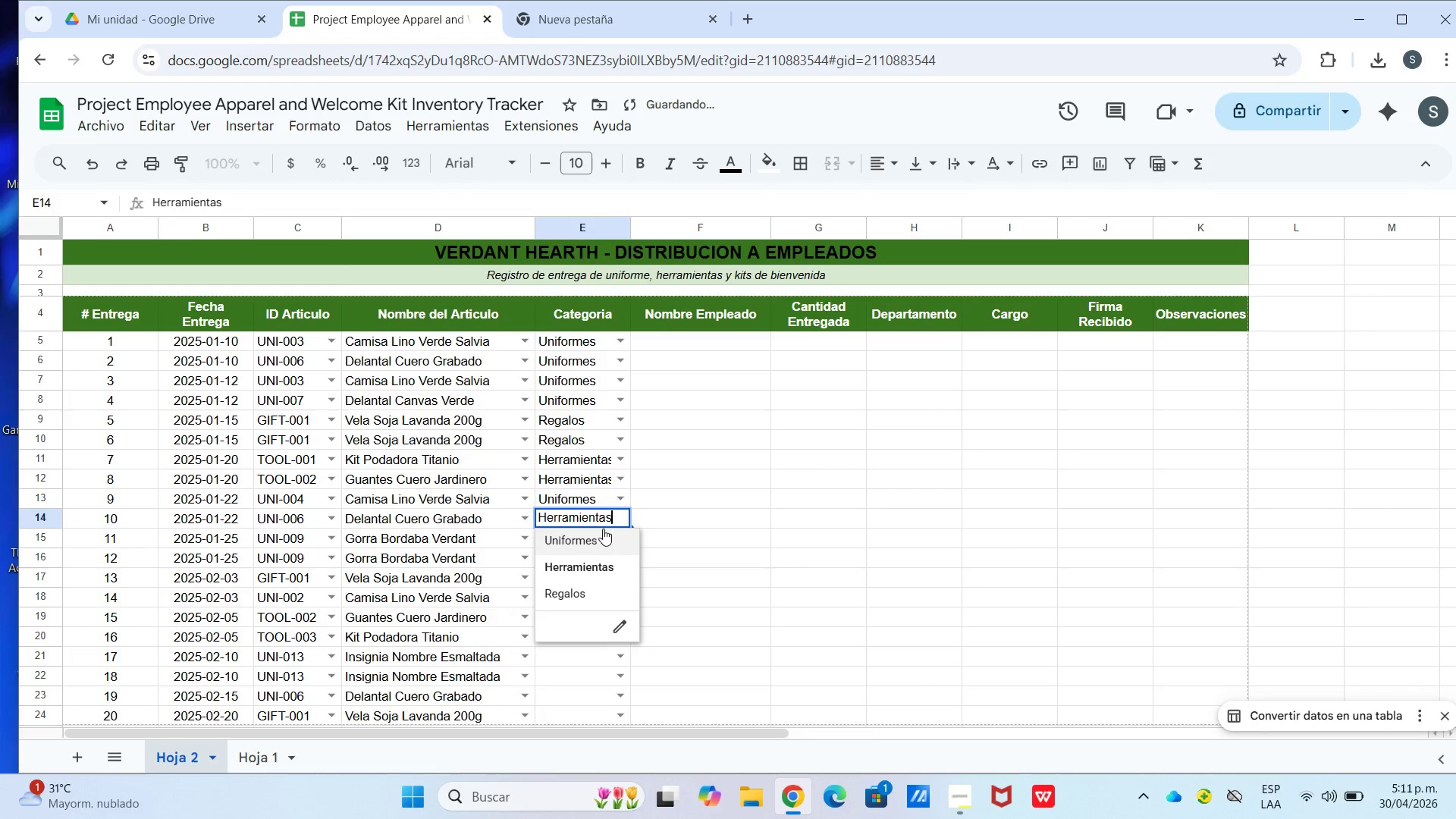 
left_click([603, 531])
 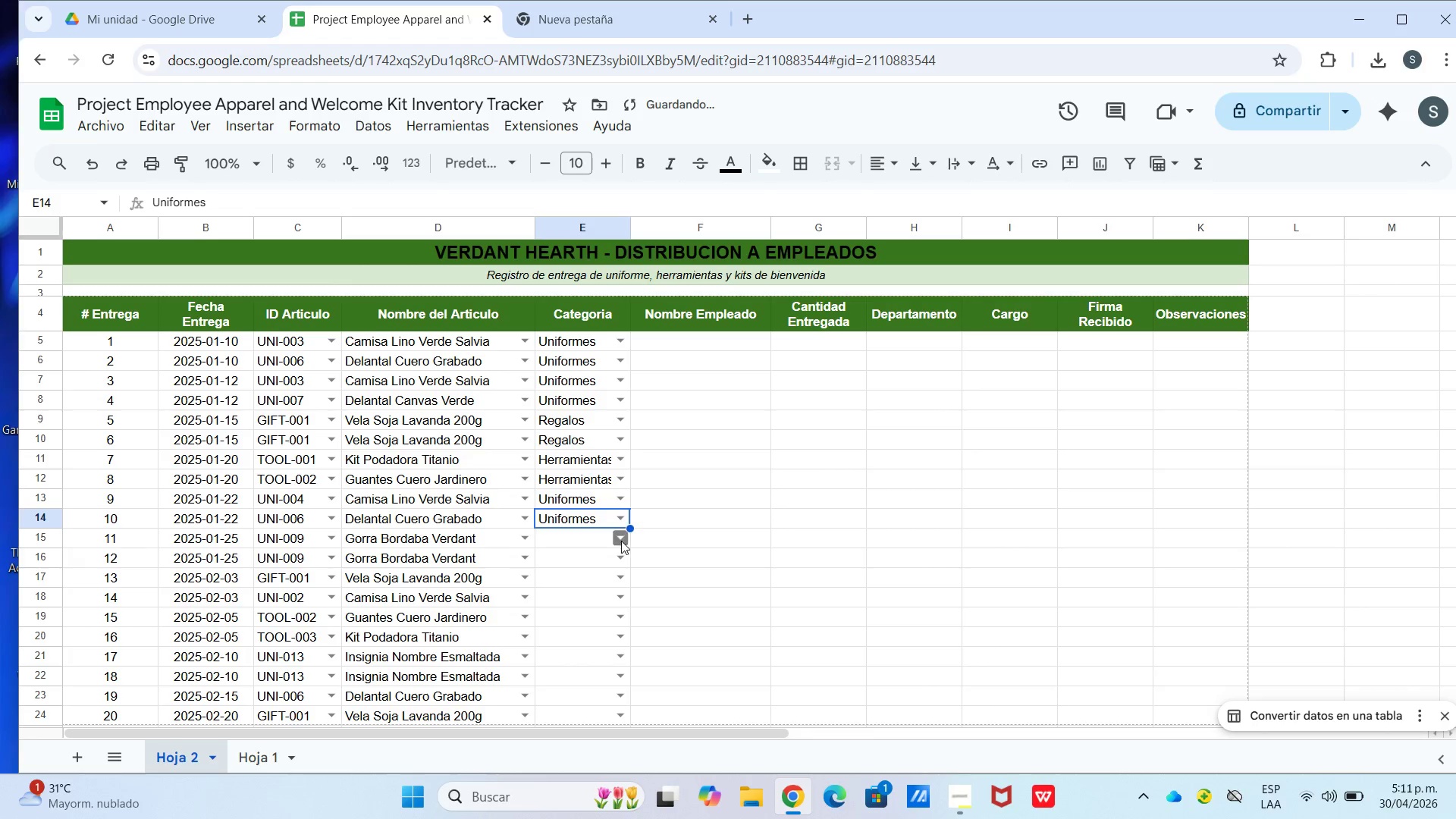 
left_click([622, 541])
 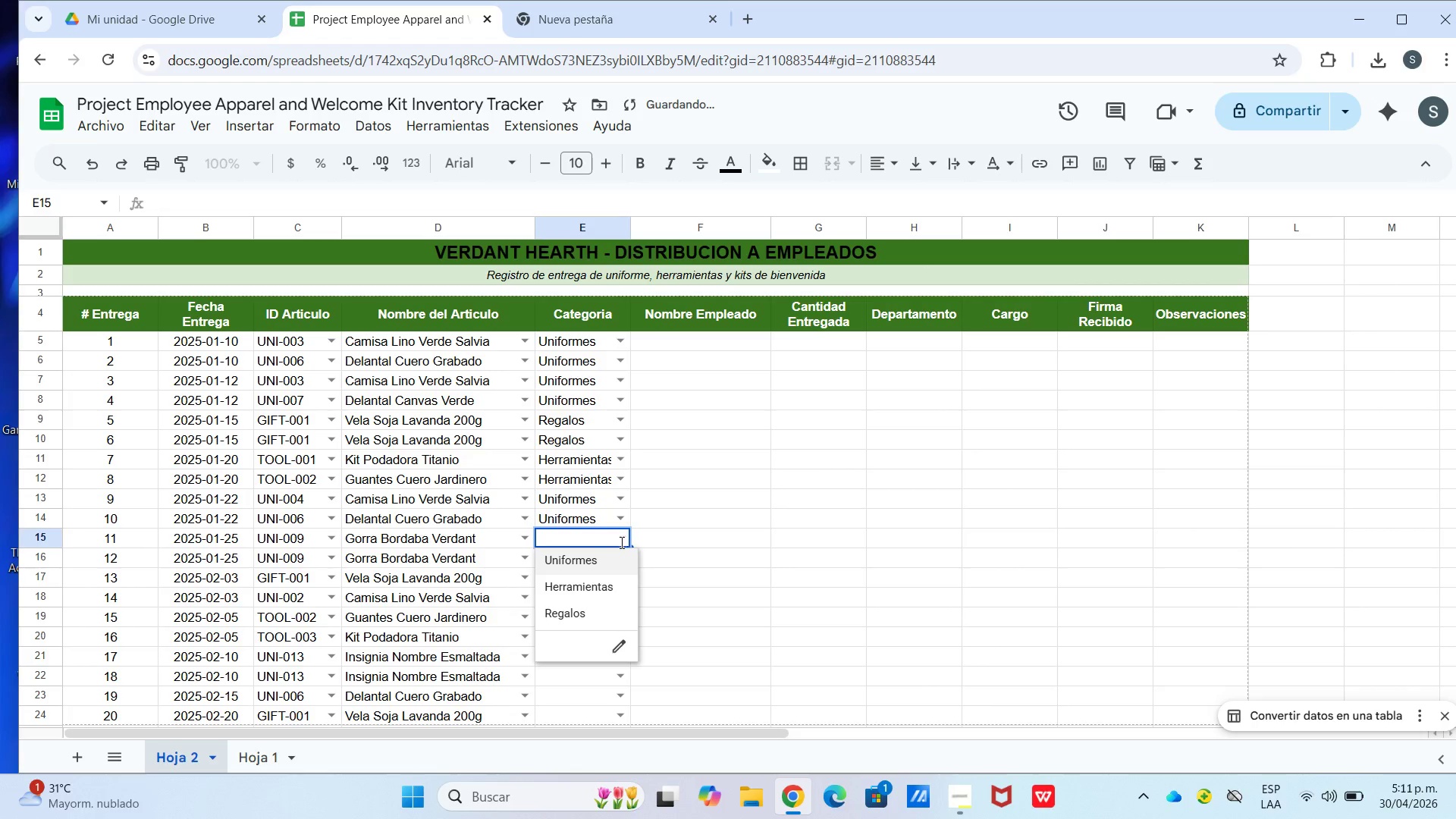 
left_click([606, 561])
 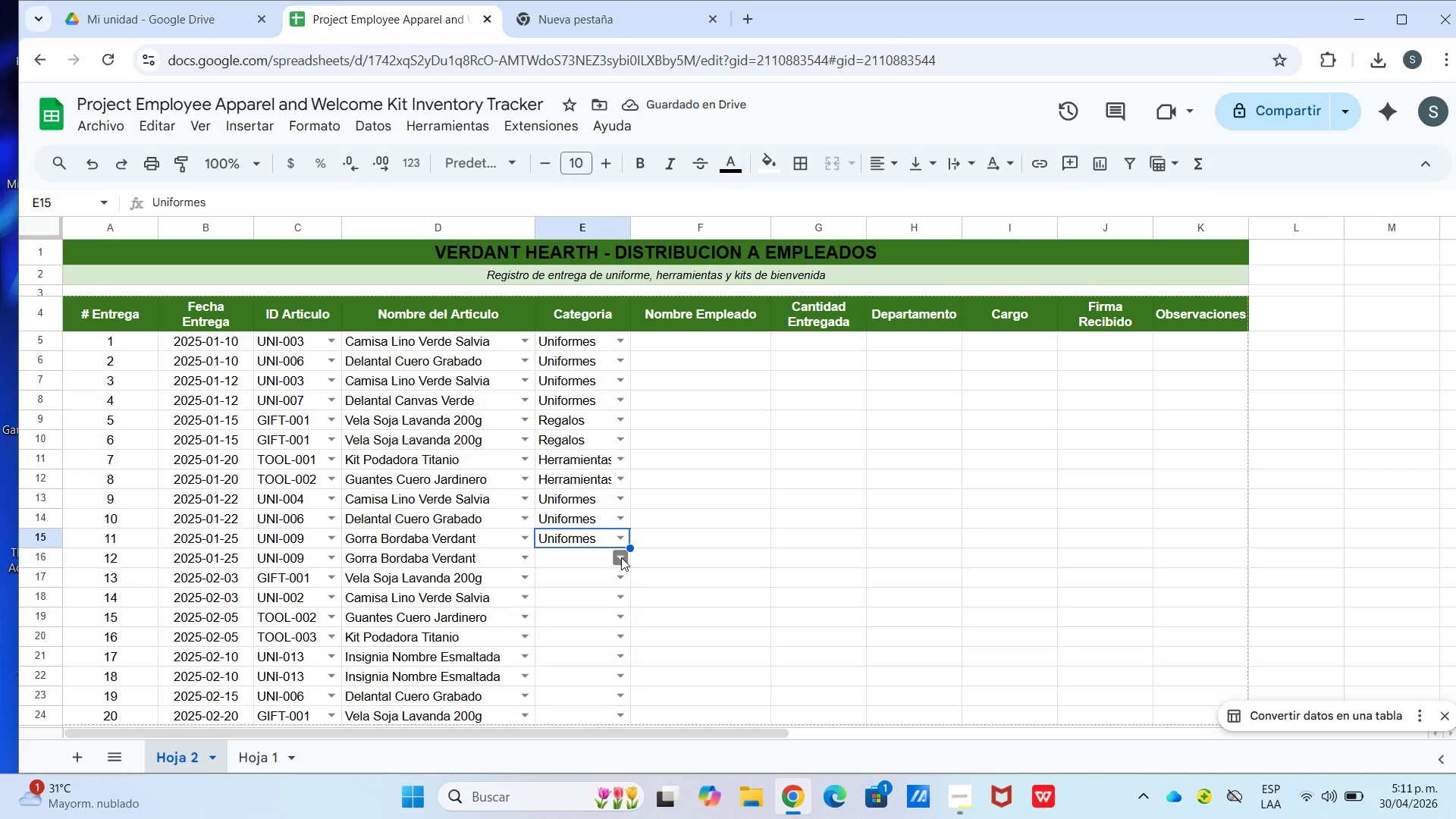 
left_click([586, 574])
 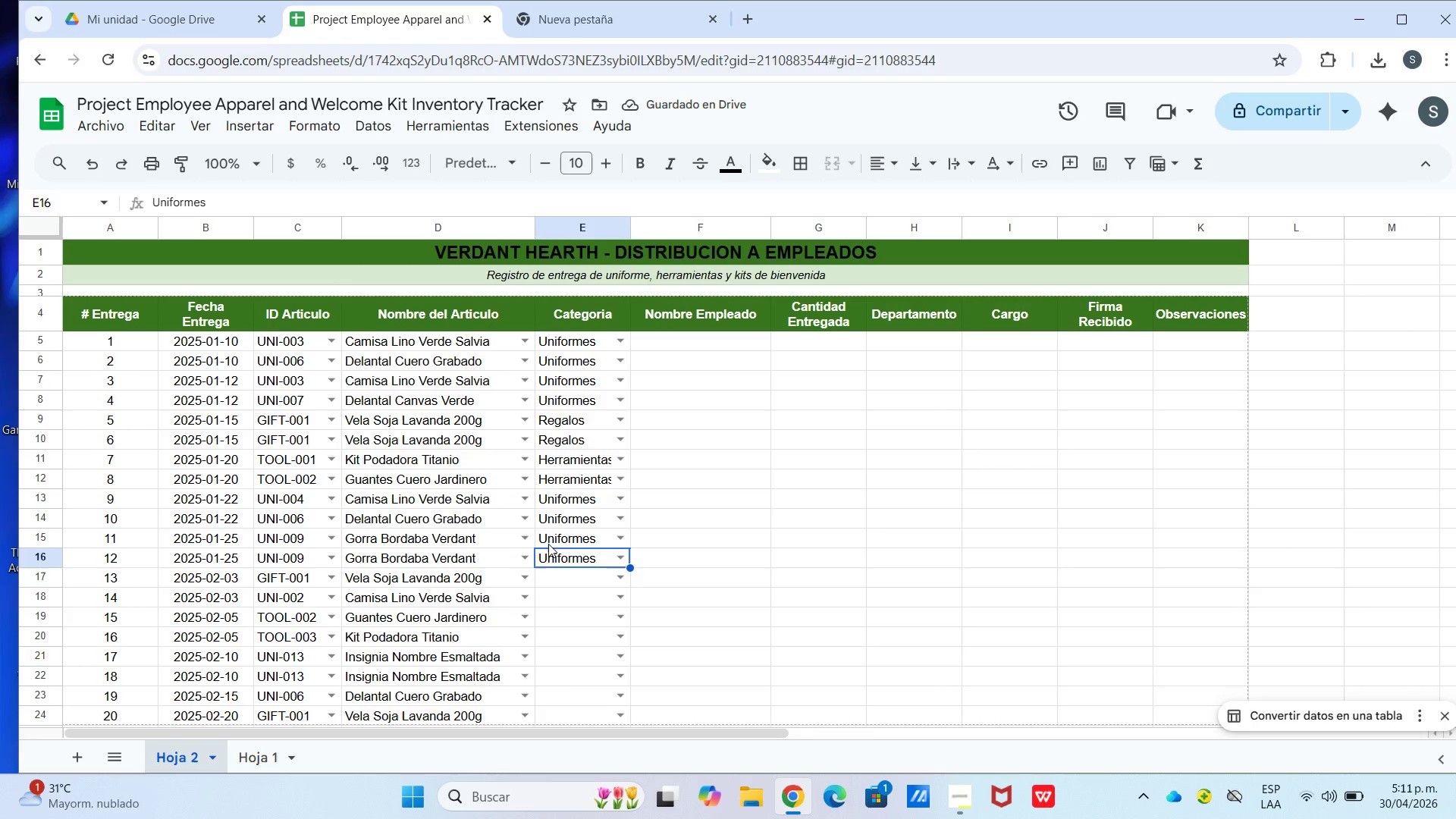 
wait(8.44)
 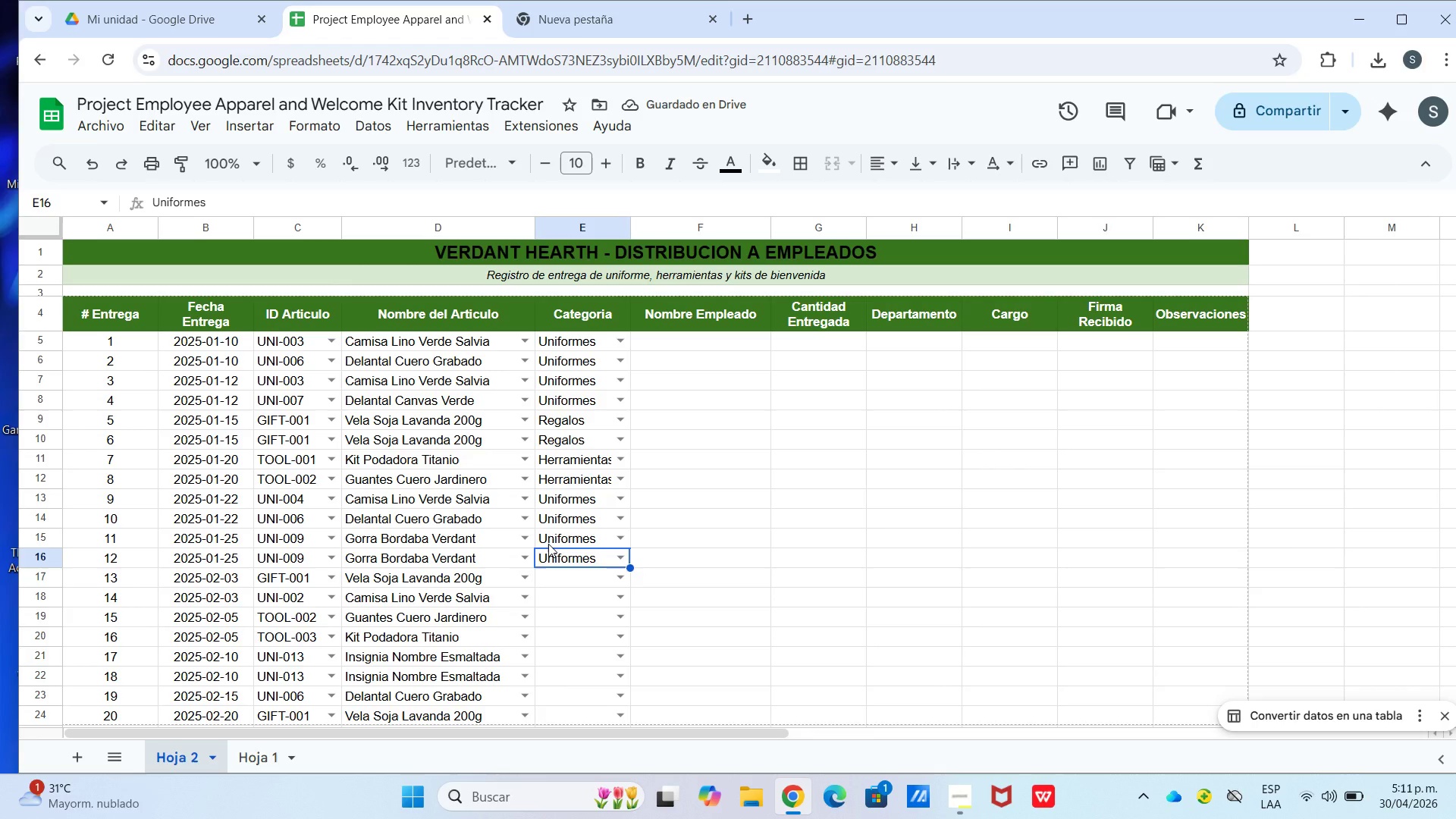 
left_click([579, 645])
 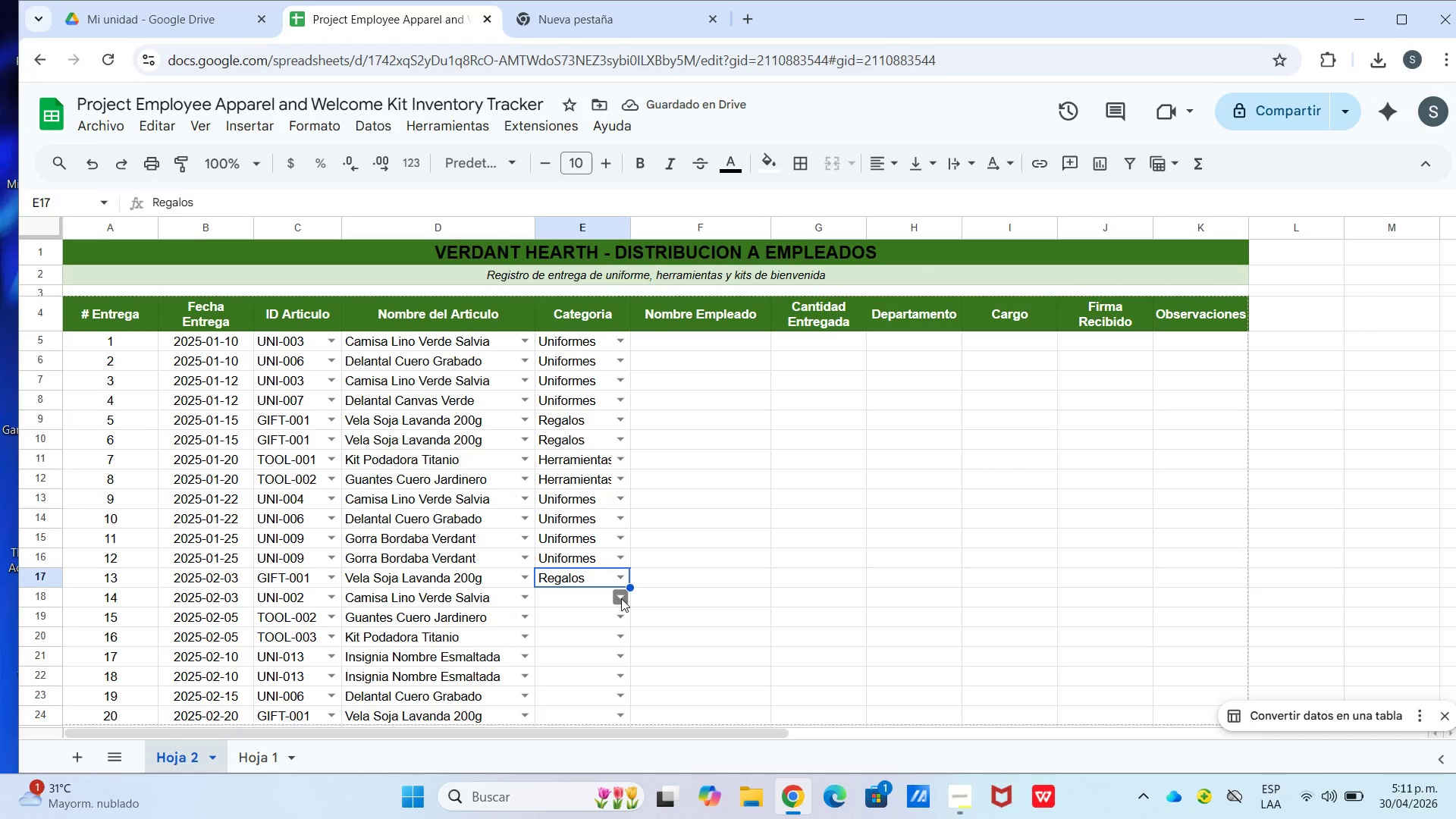 
left_click([621, 598])
 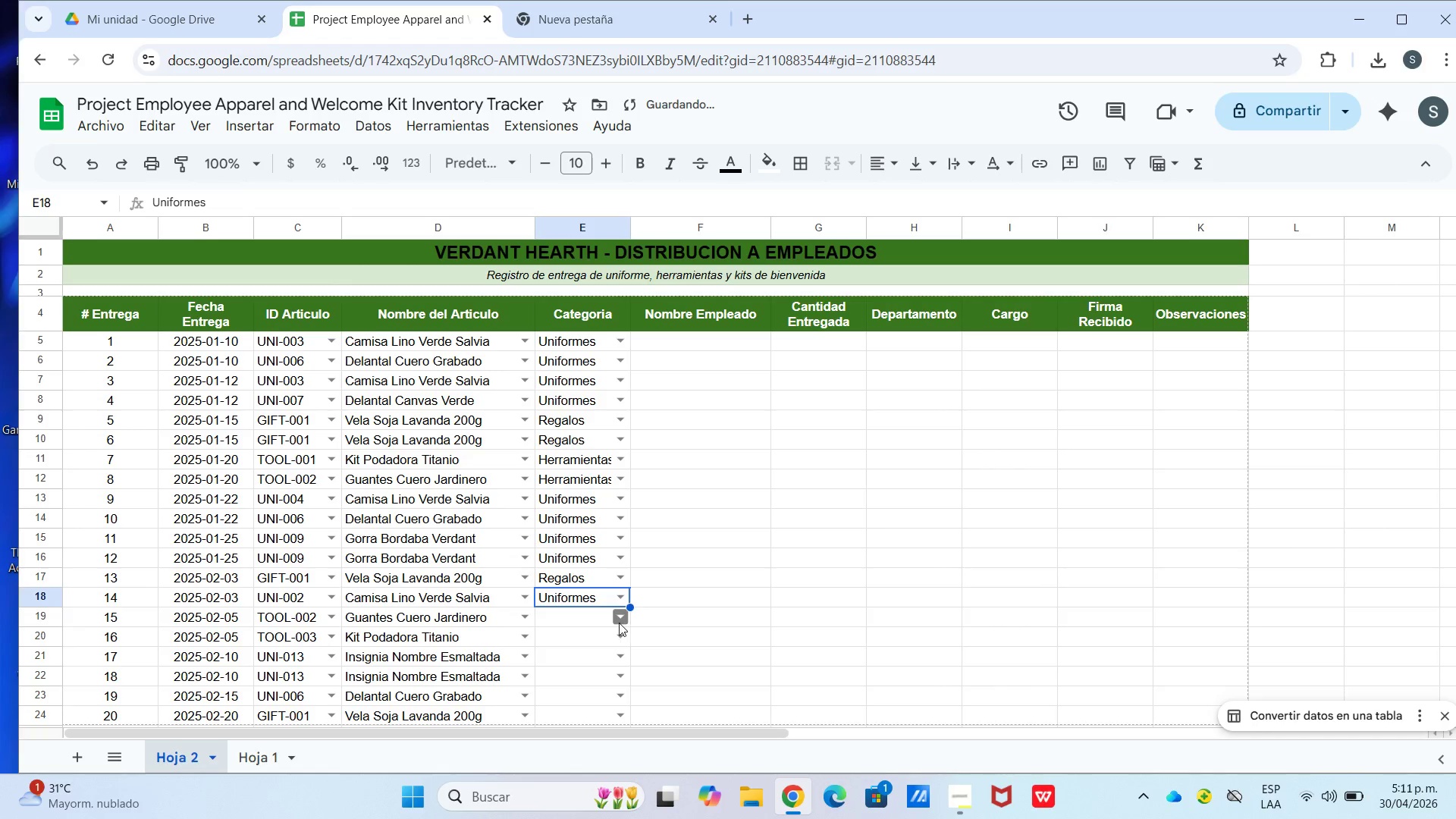 
left_click([619, 623])
 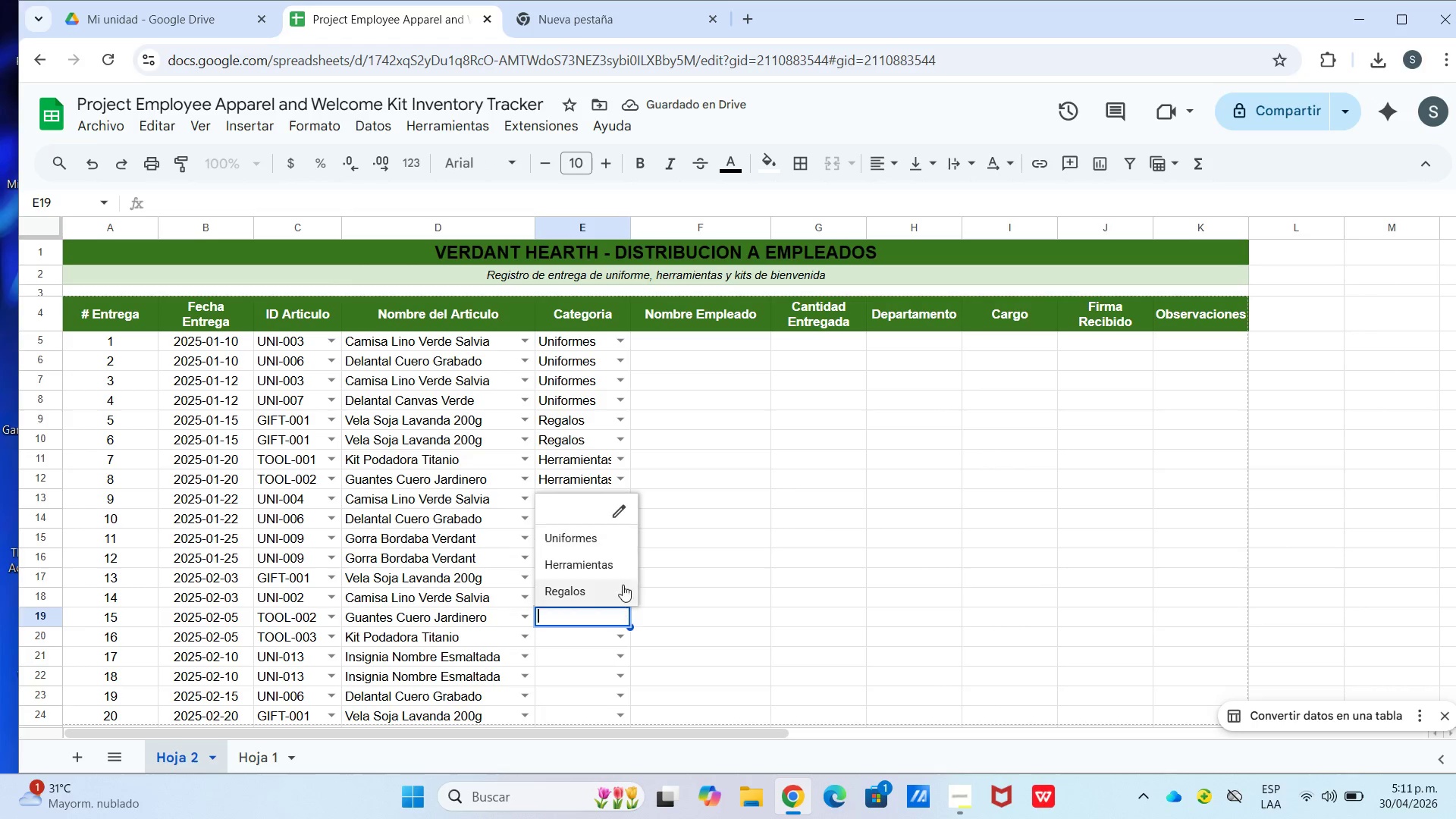 
left_click([620, 552])
 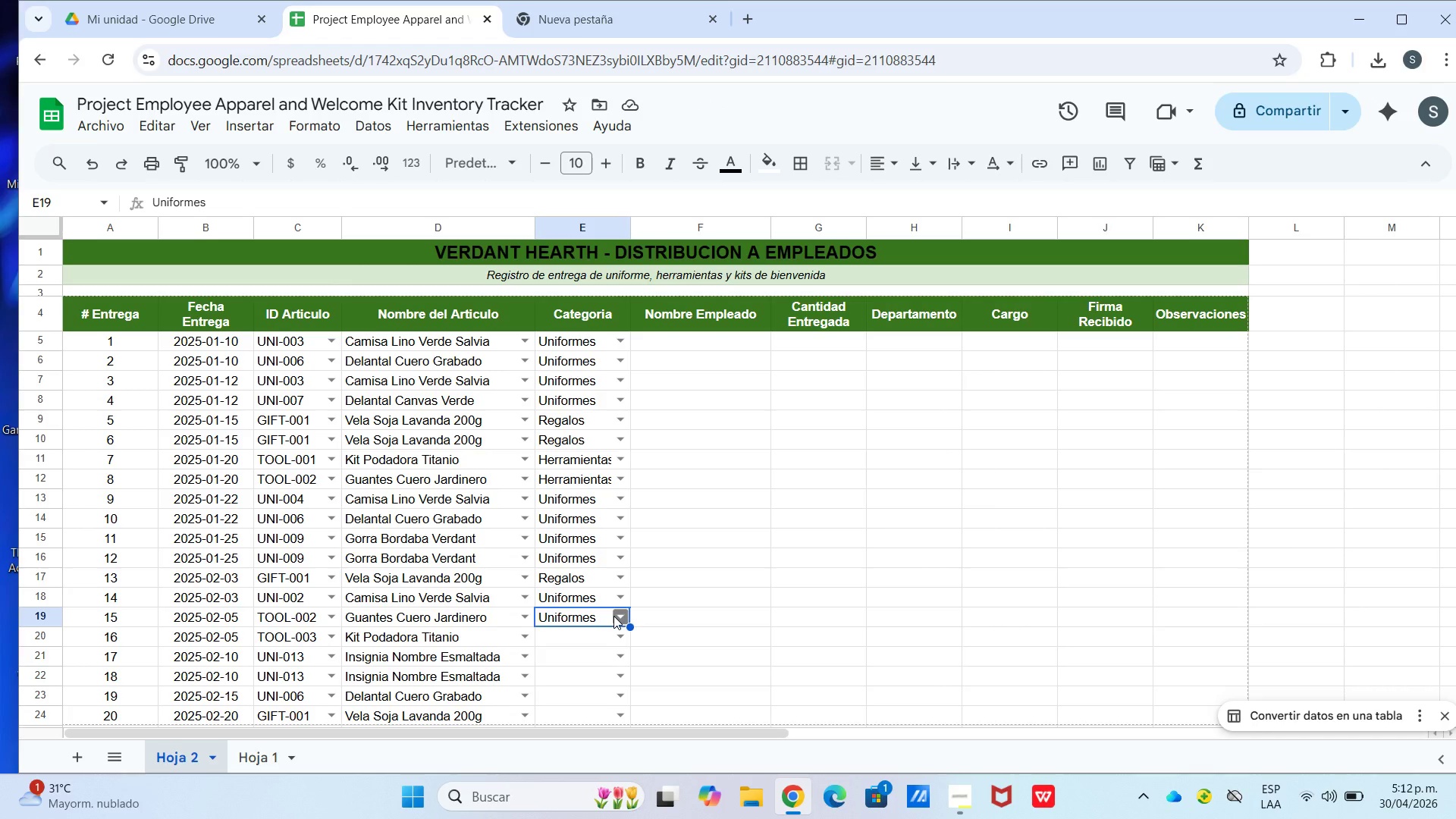 
wait(7.73)
 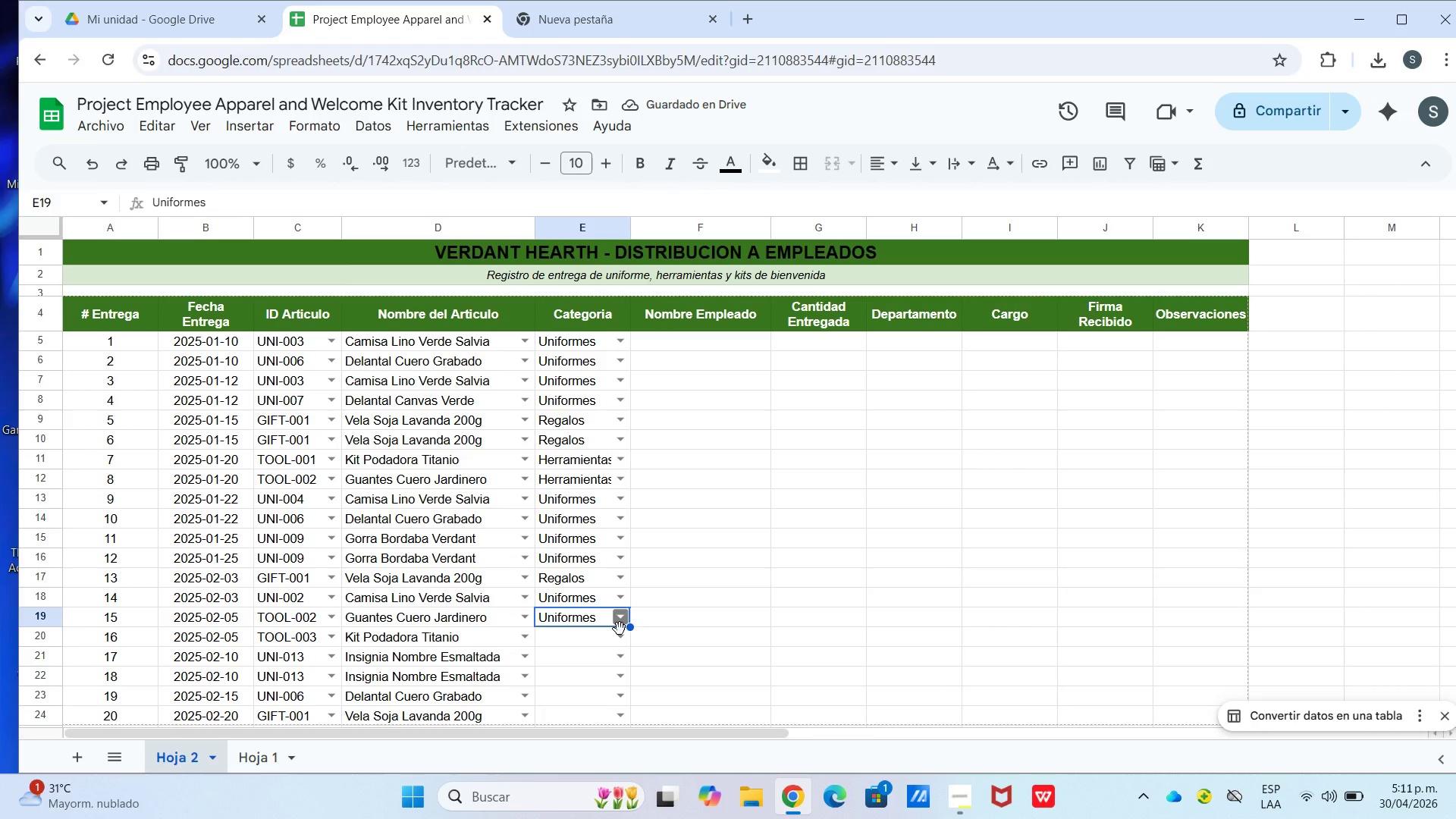 
left_click([642, 613])
 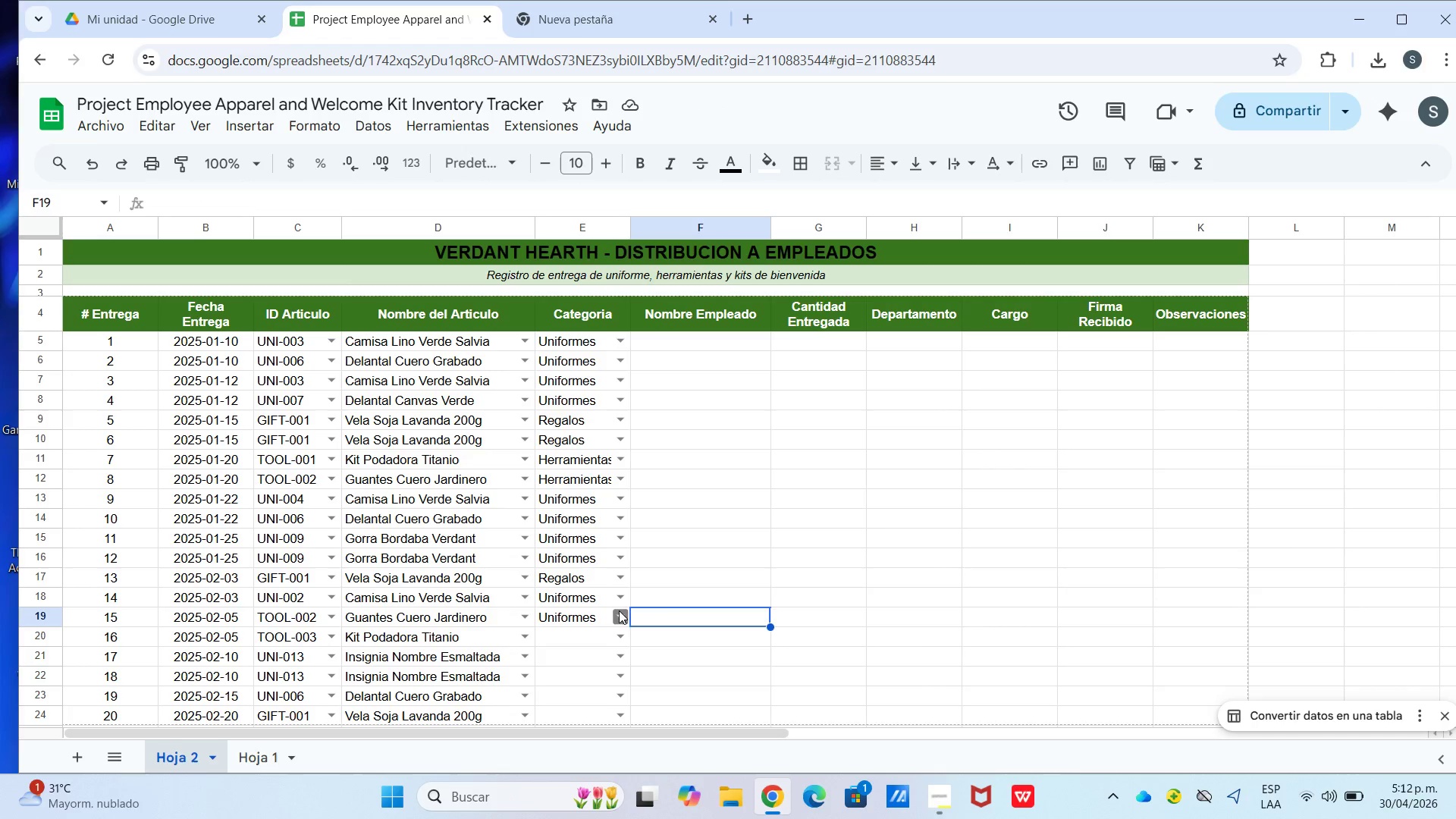 
left_click([618, 615])
 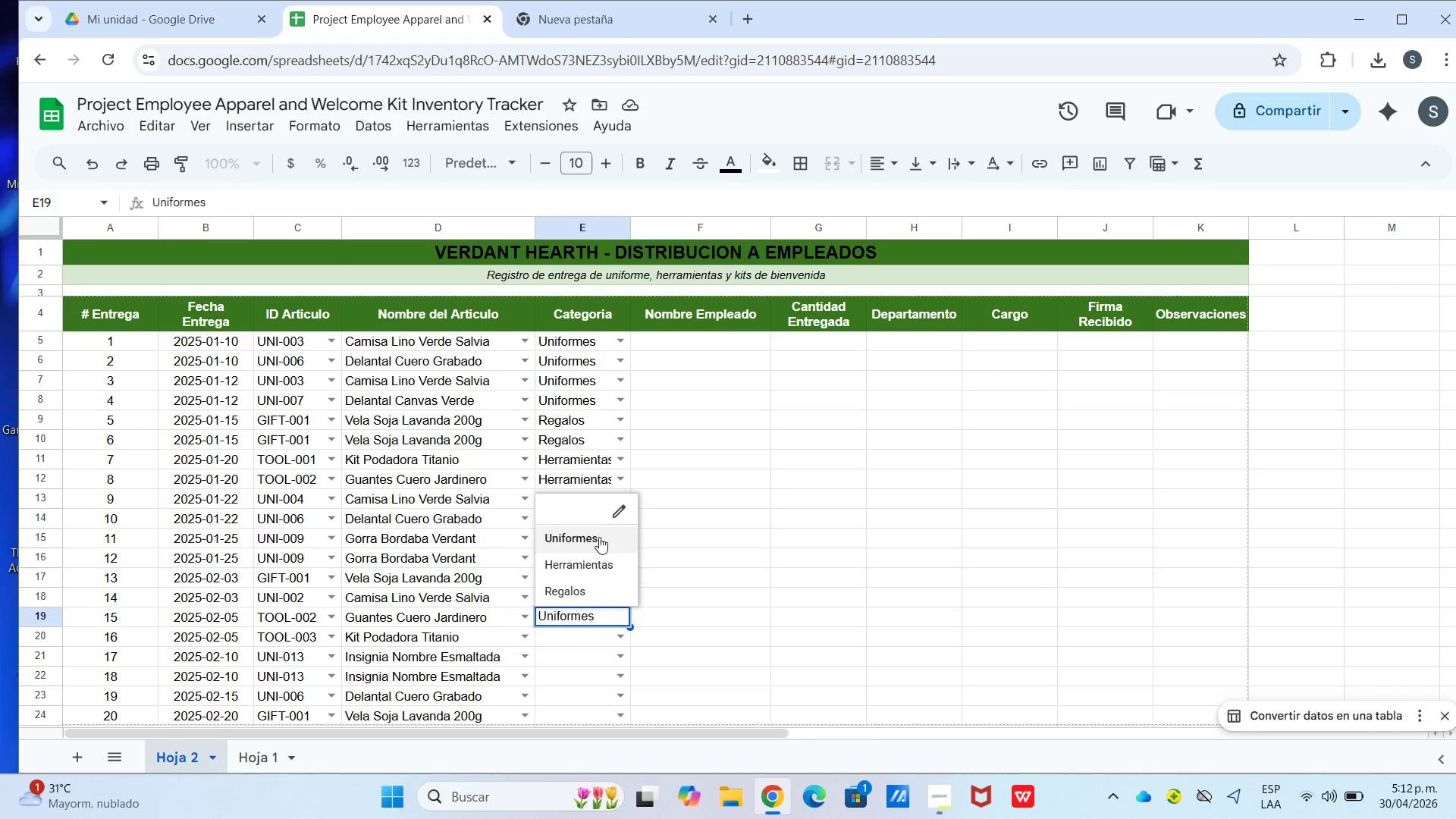 
left_click([610, 572])
 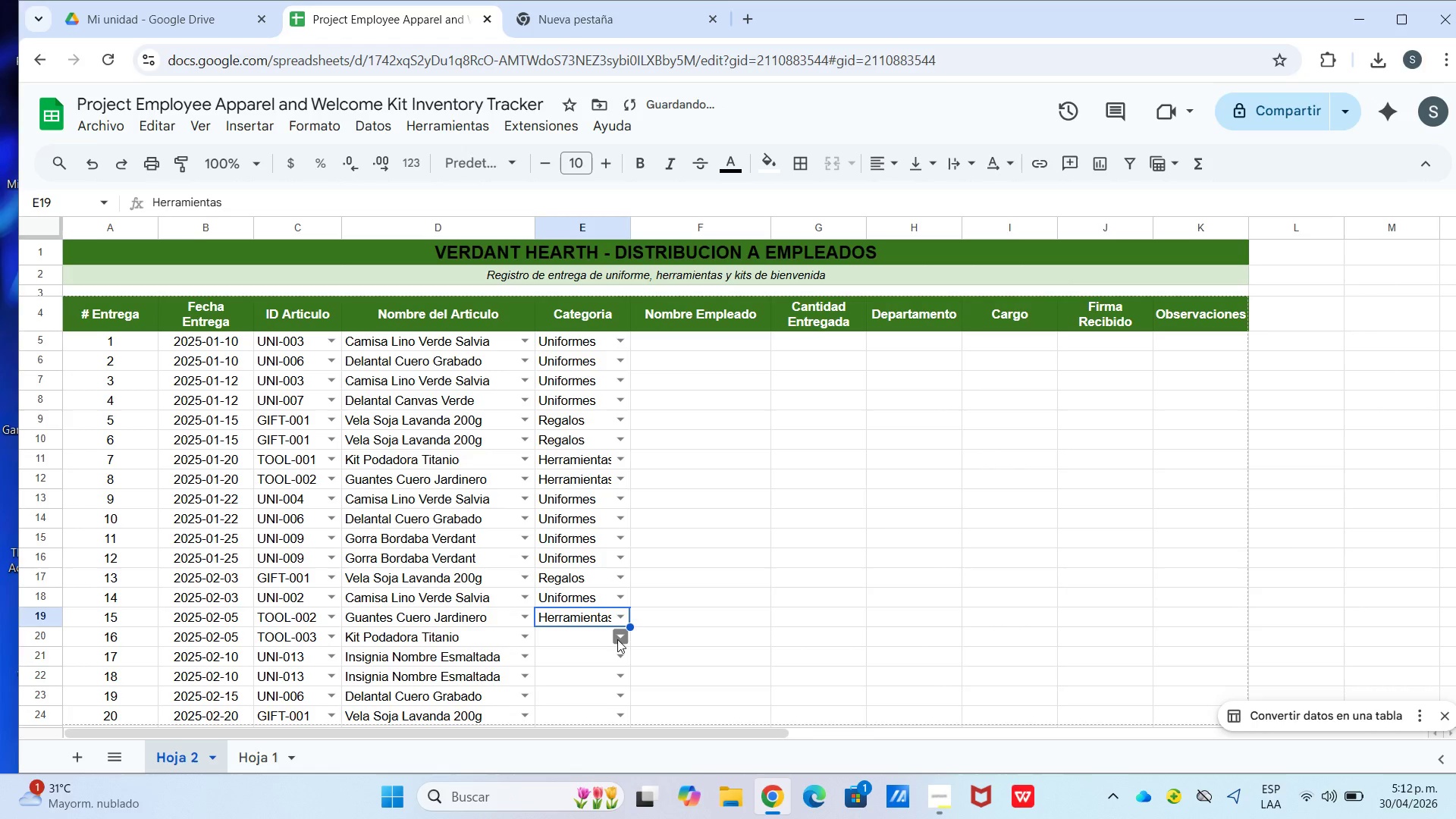 
left_click([617, 639])
 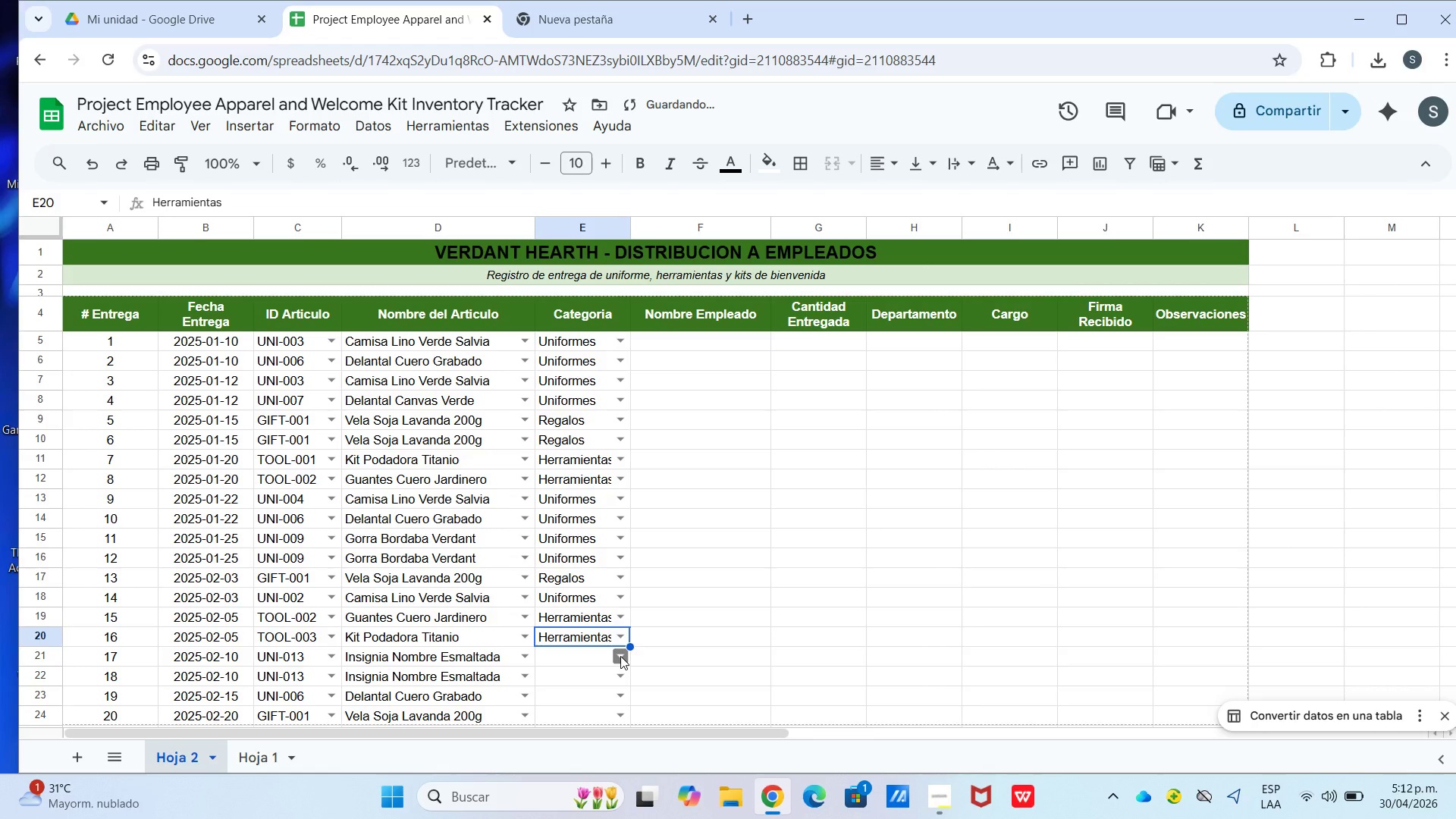 
left_click([620, 656])
 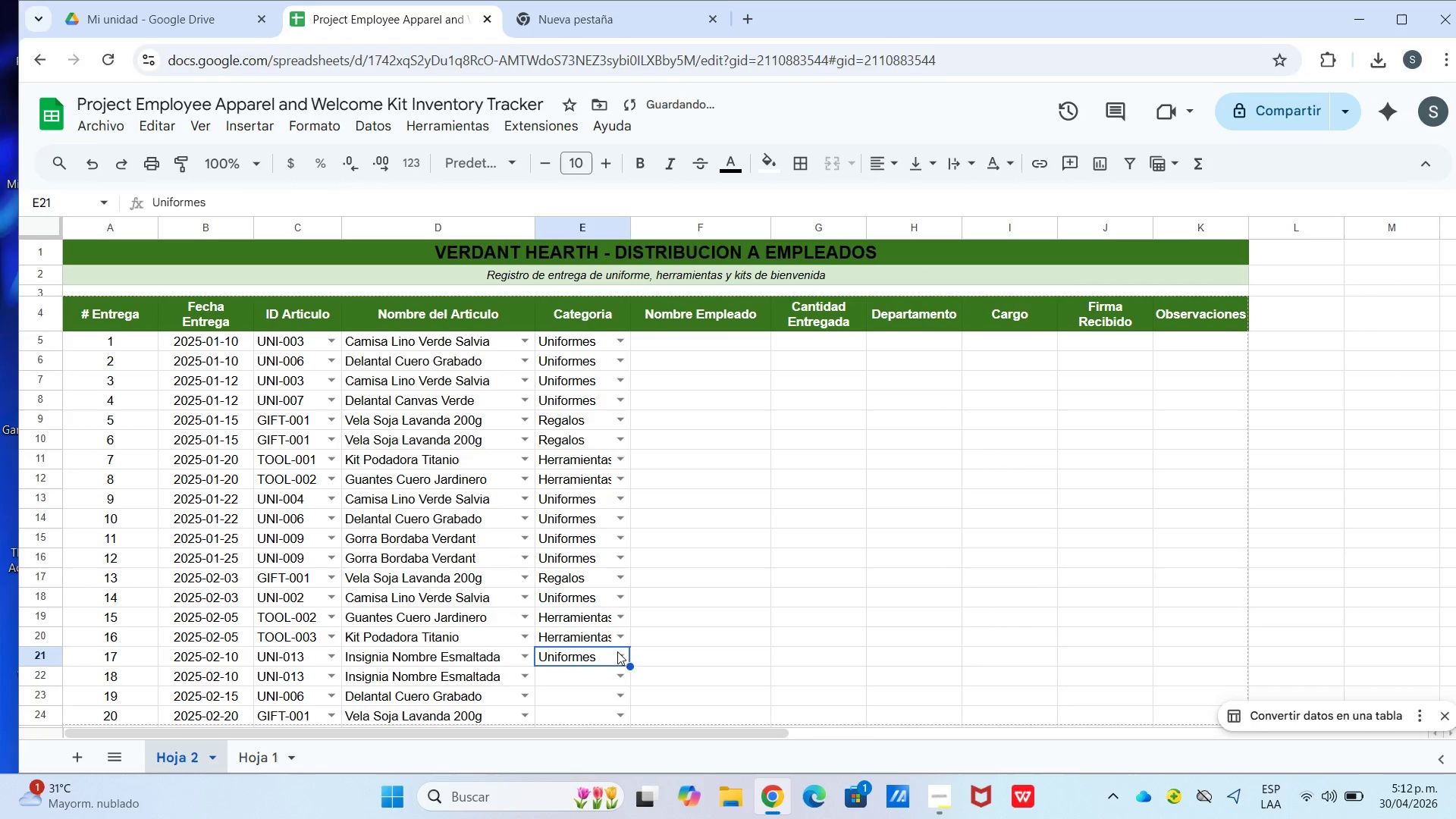 
left_click([619, 692])
 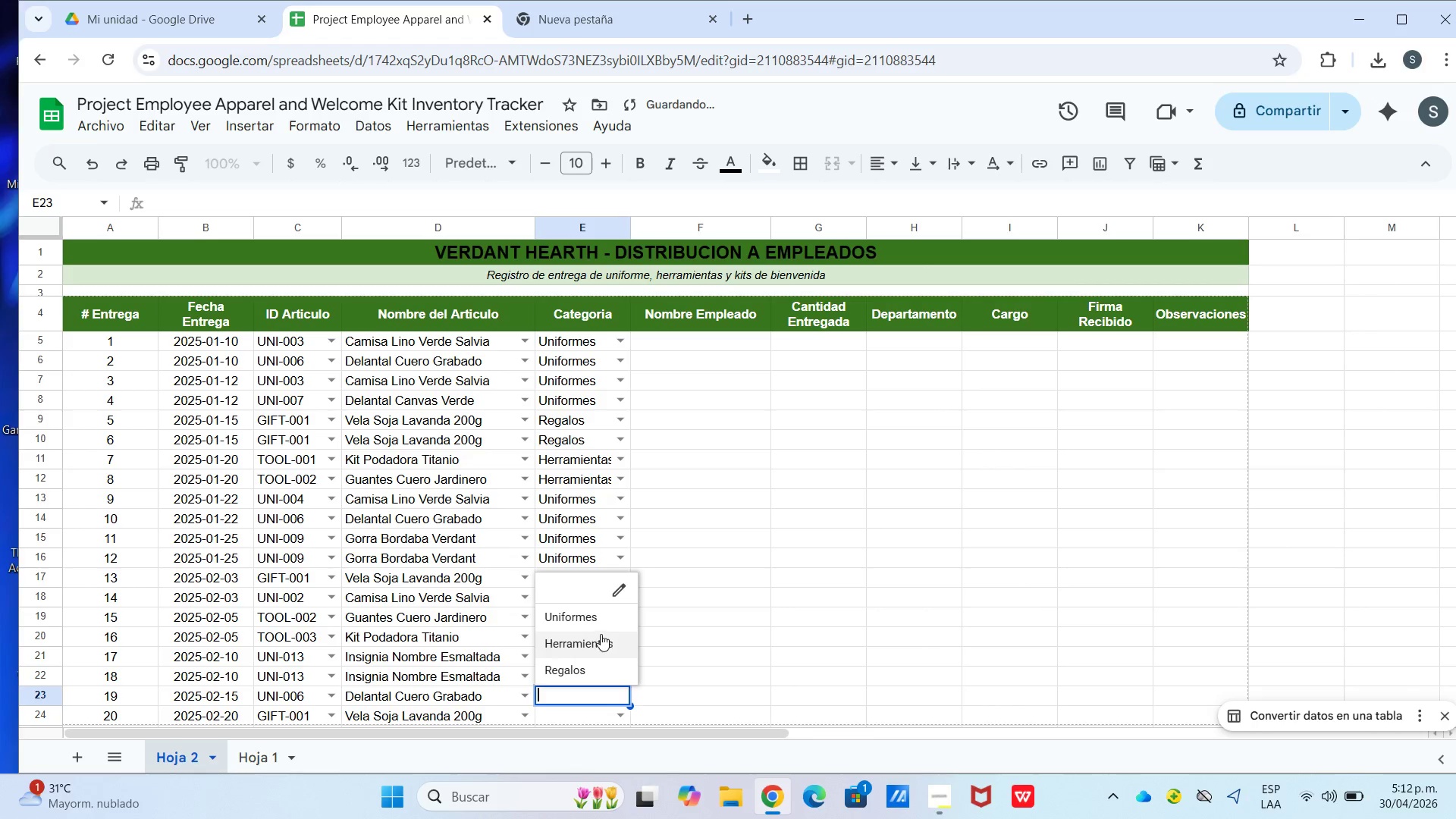 
left_click([595, 621])
 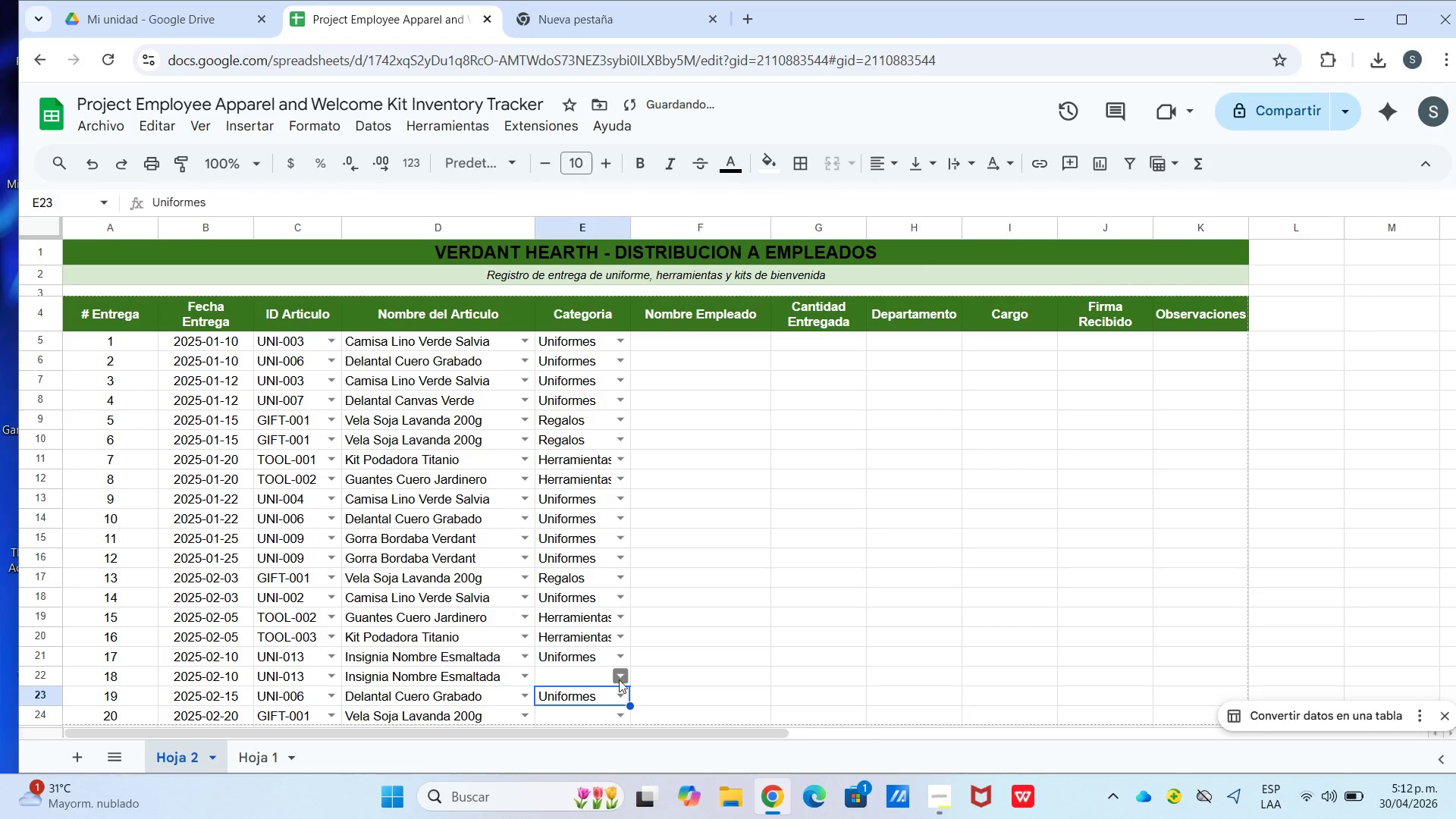 
left_click([619, 669])
 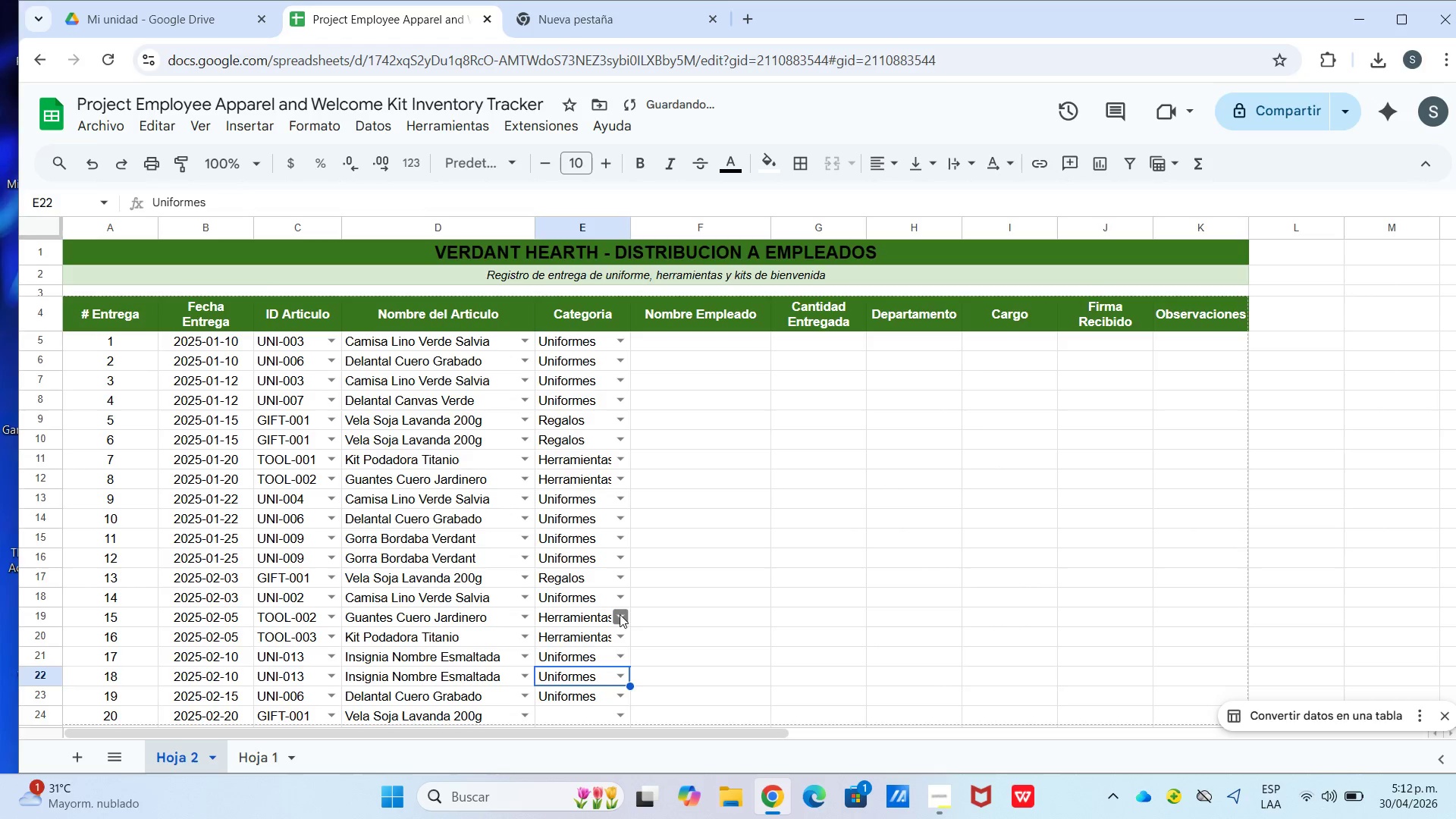 
scroll: coordinate [627, 619], scroll_direction: down, amount: 2.0
 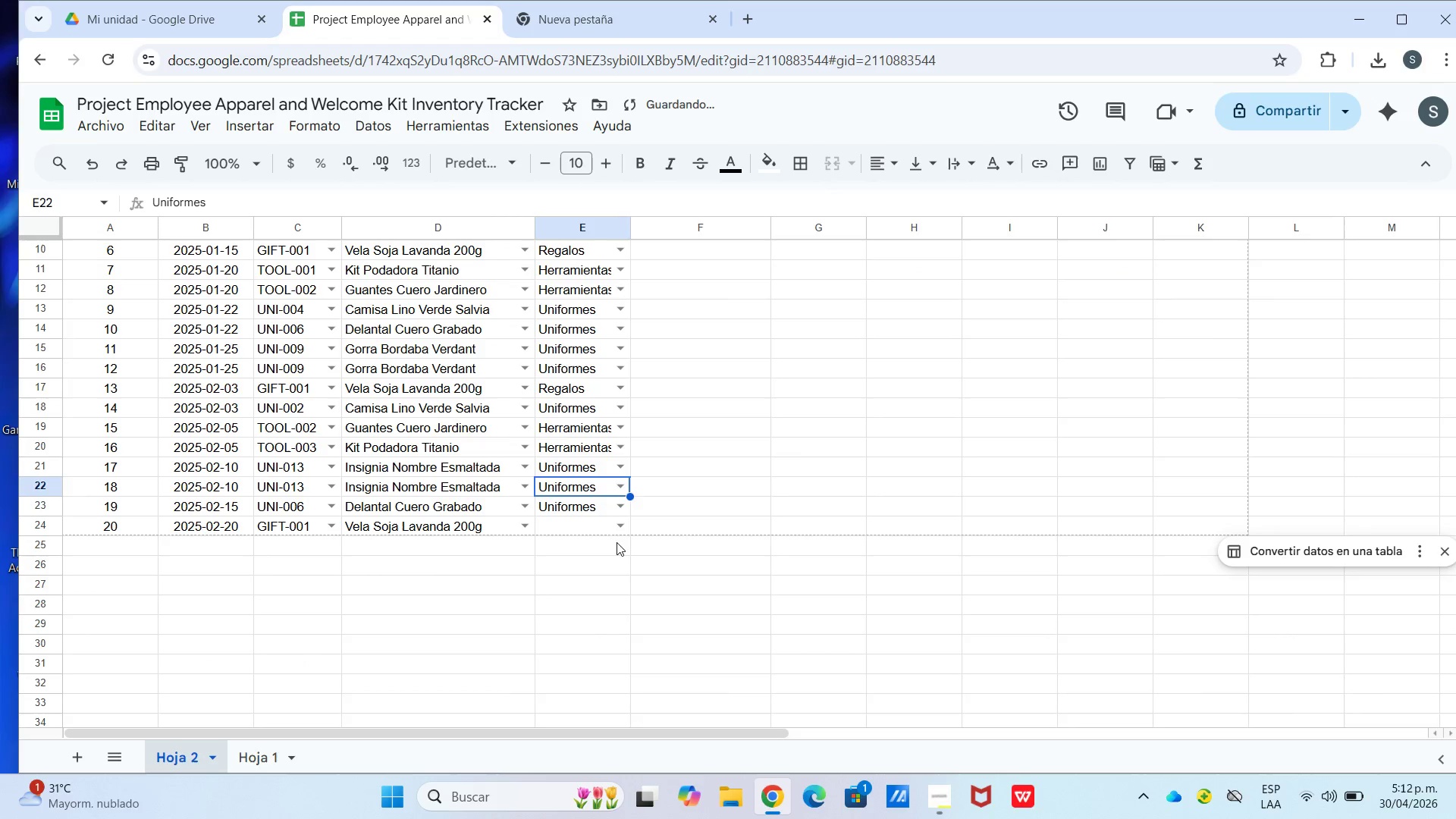 
mouse_move([604, 553])
 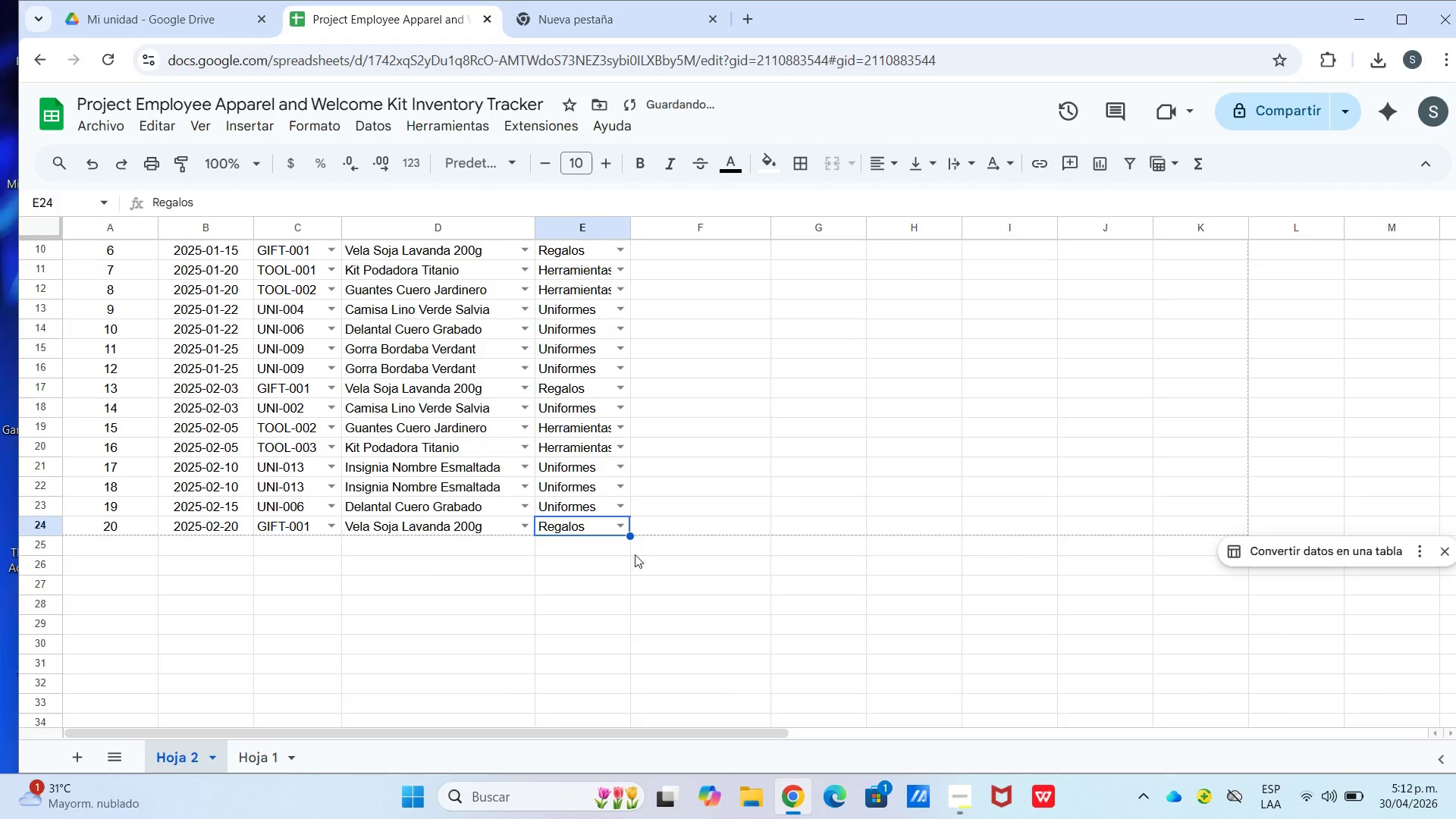 
left_click_drag(start_coordinate=[660, 511], to_coordinate=[667, 511])
 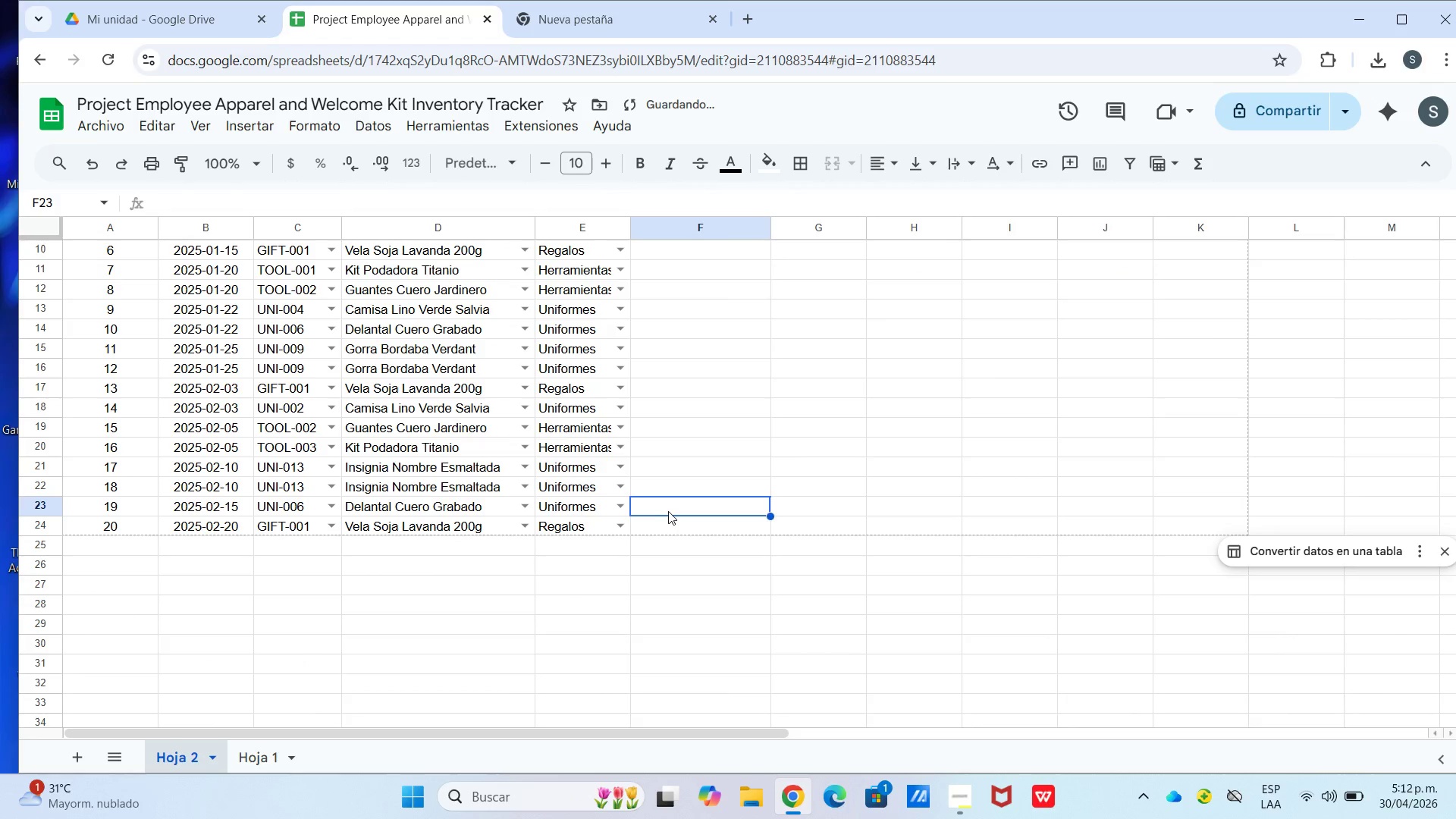 
scroll: coordinate [668, 511], scroll_direction: up, amount: 7.0
 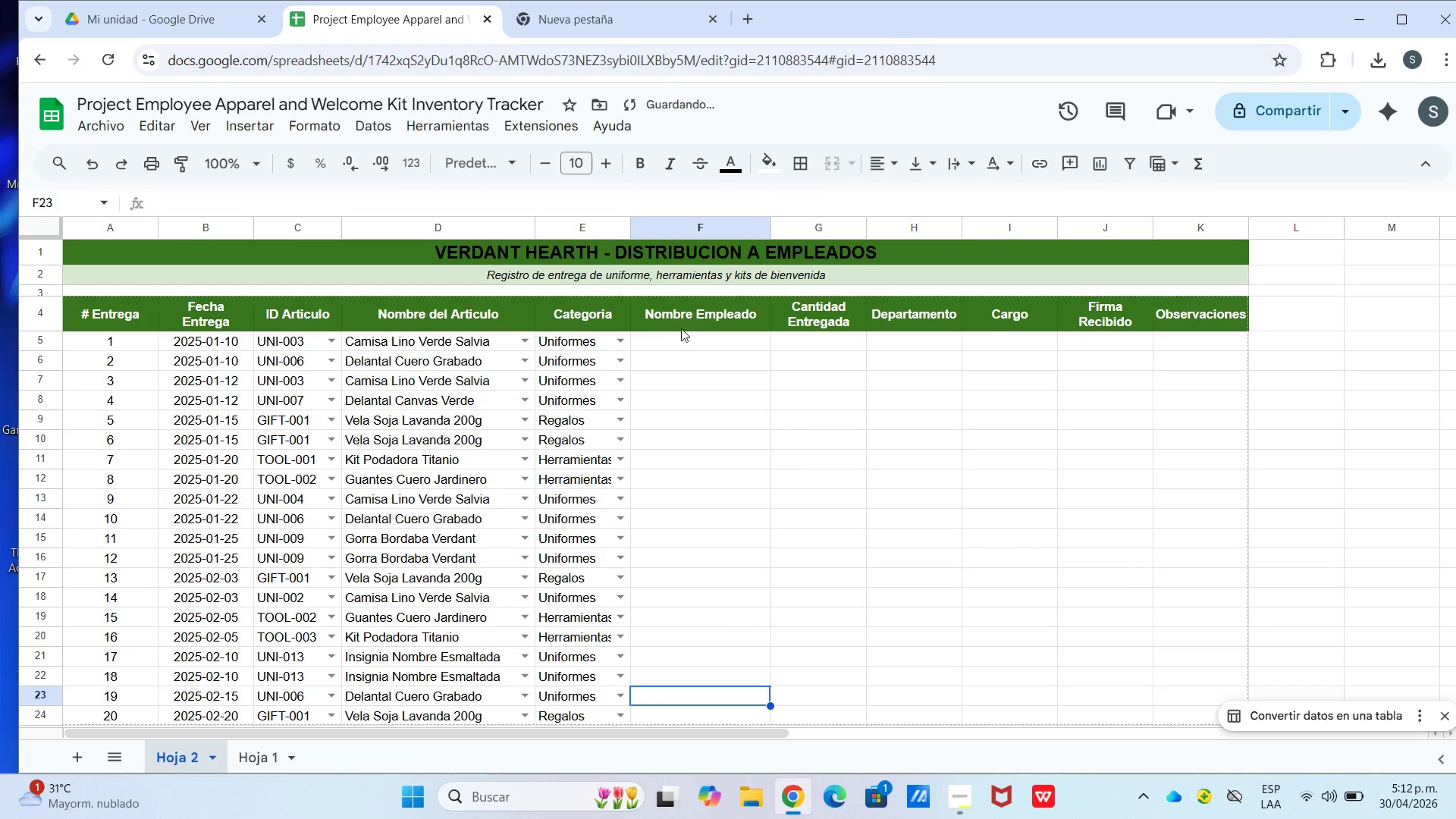 
left_click([685, 338])